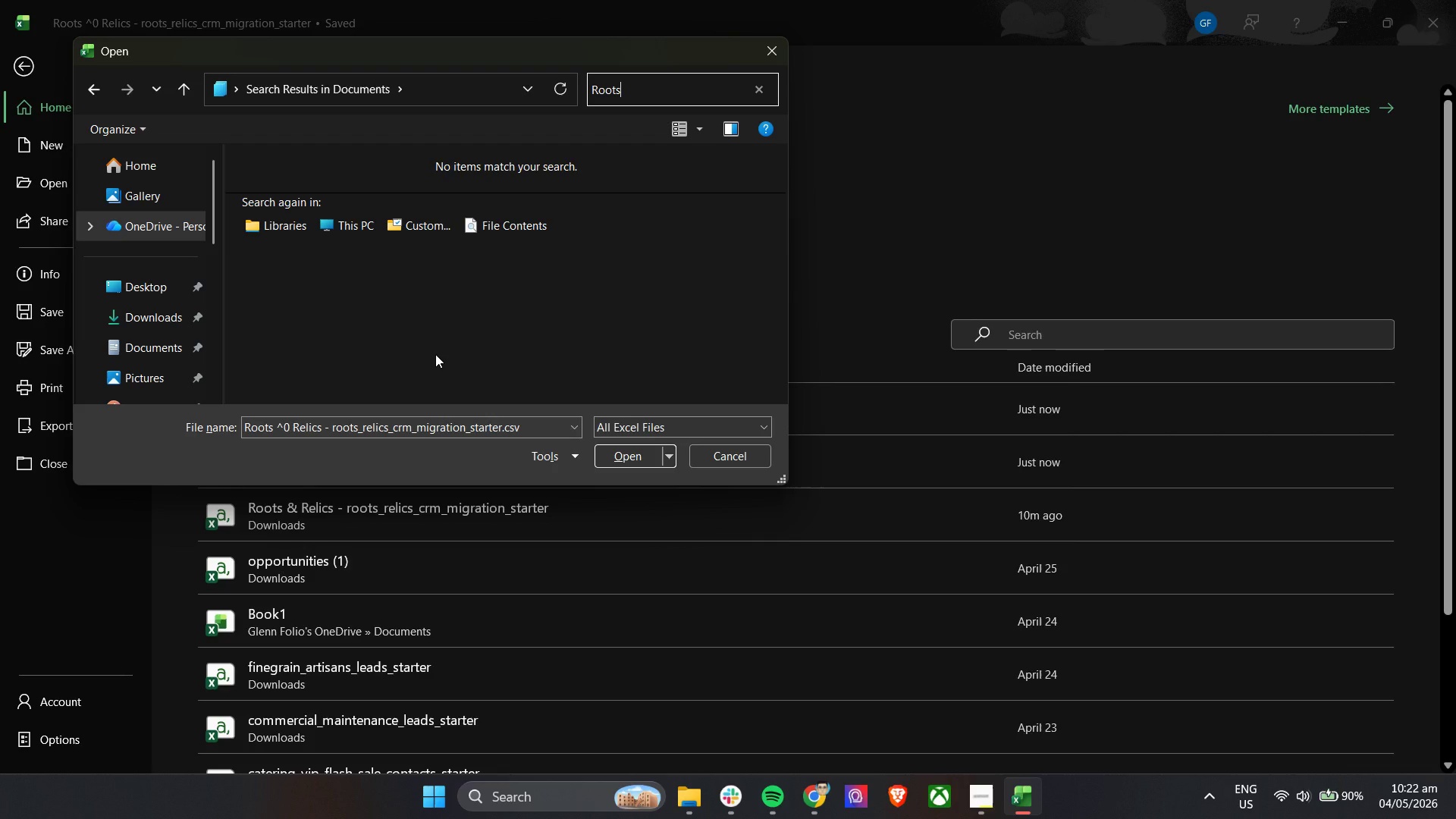 
wait(7.31)
 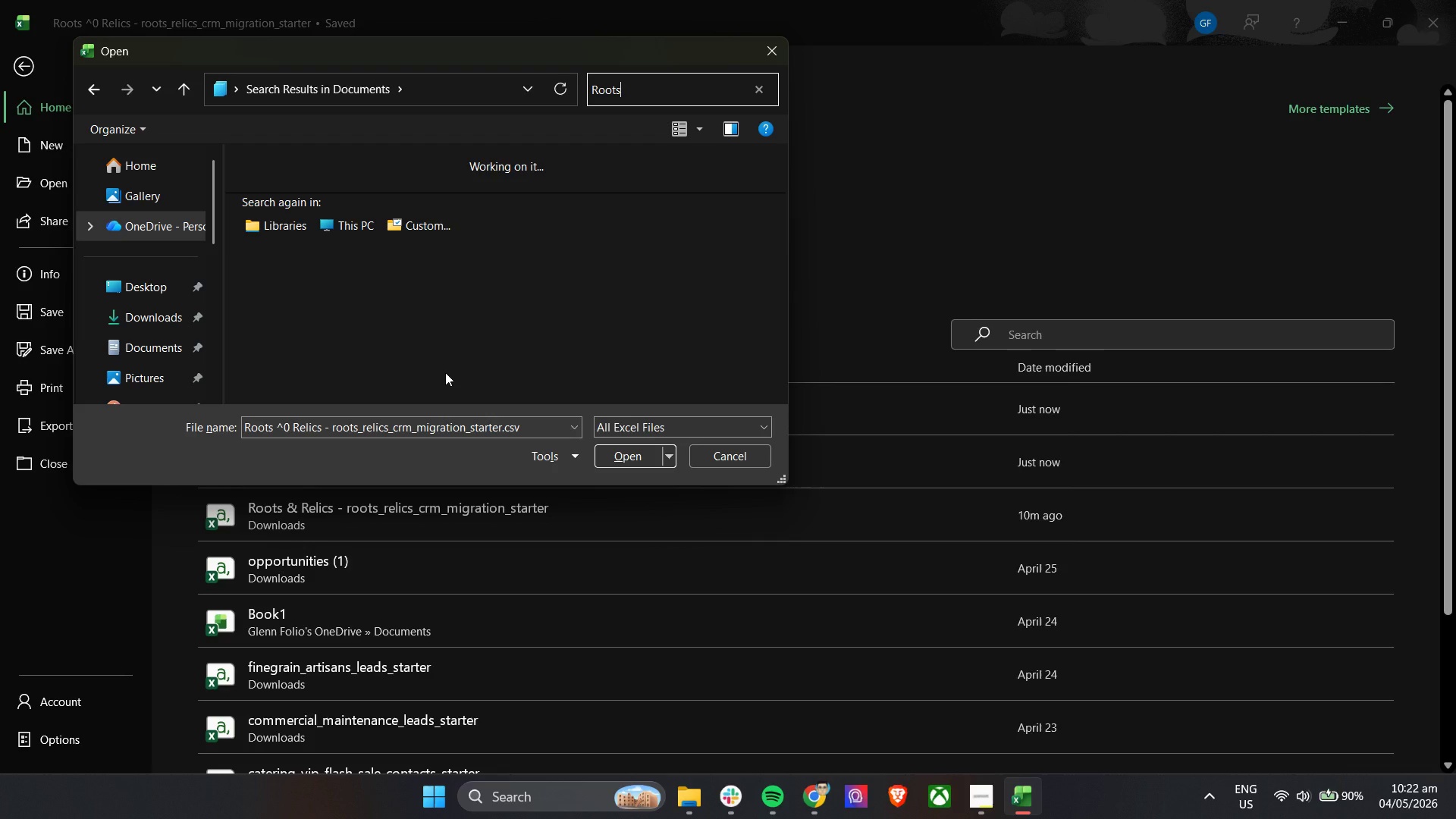 
left_click([641, 432])
 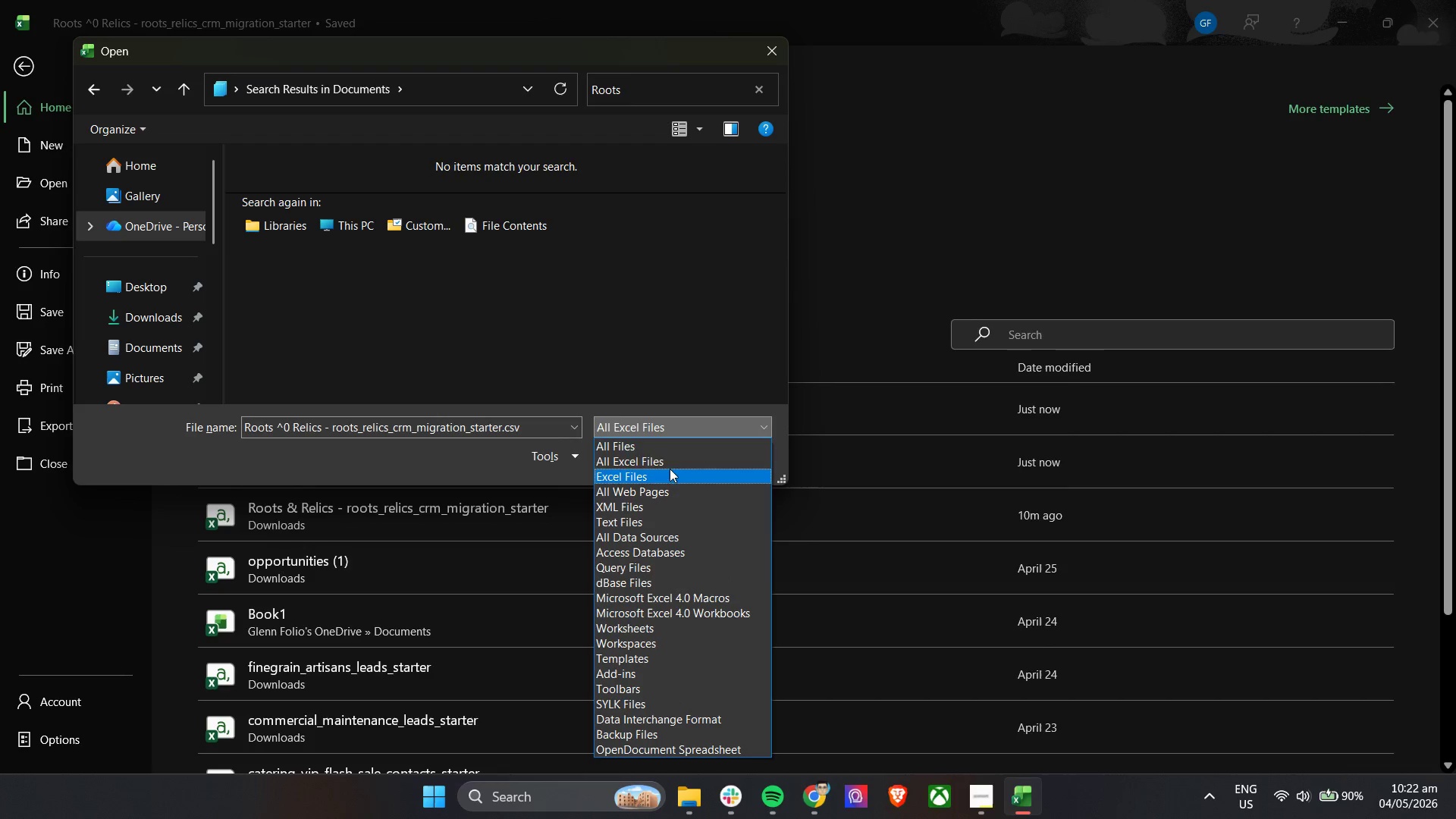 
left_click([657, 449])
 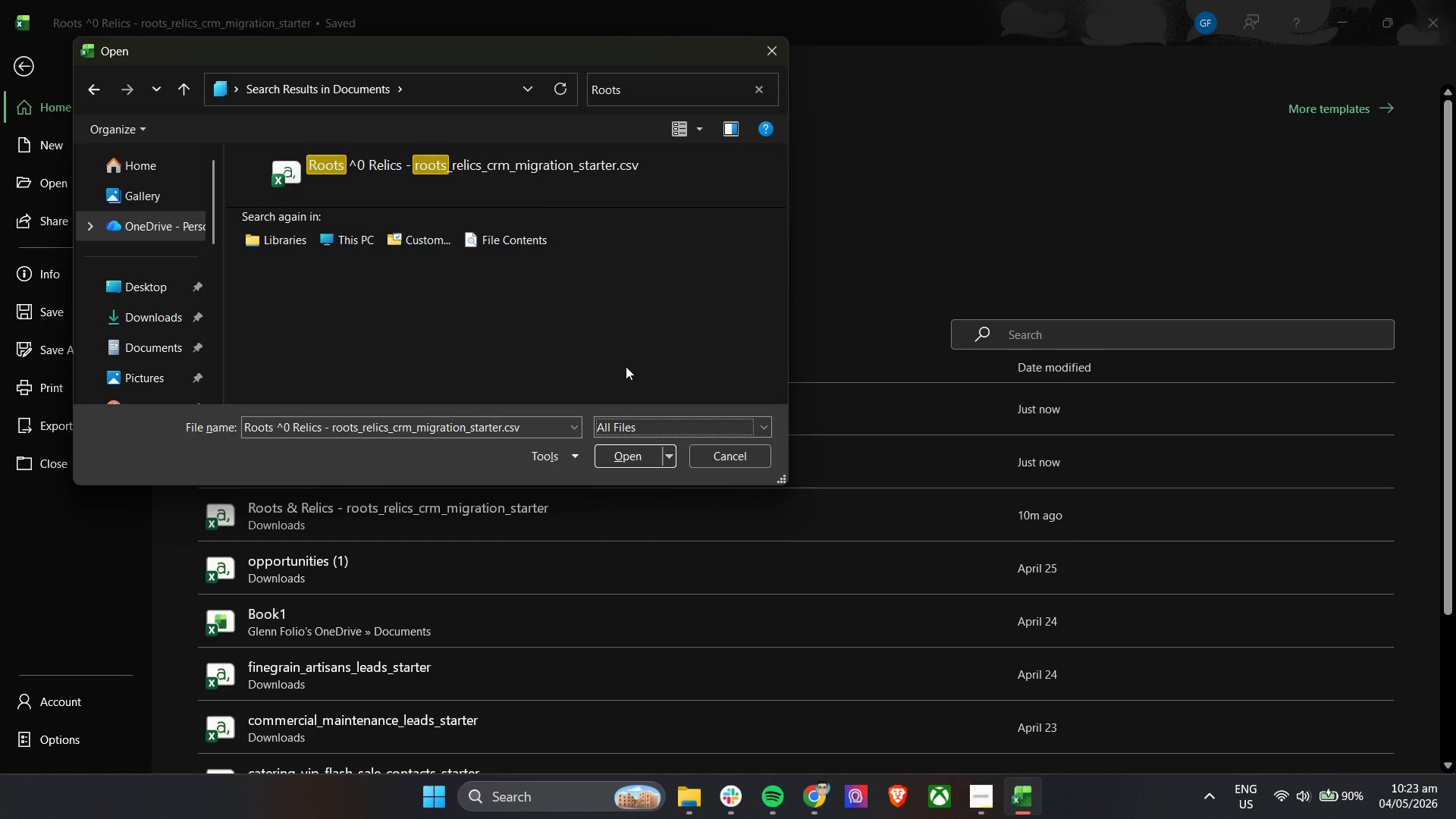 
left_click([587, 174])
 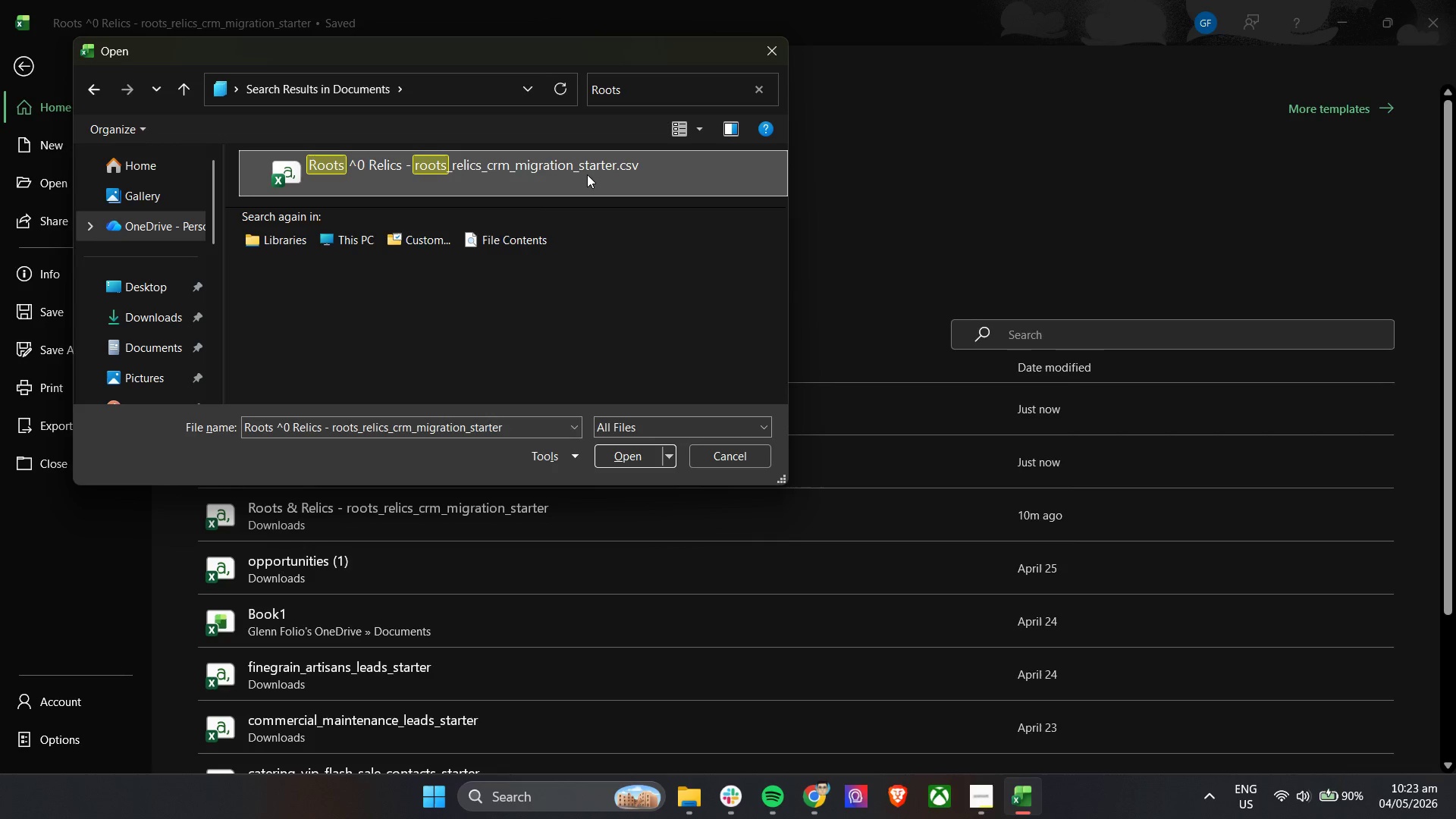 
double_click([587, 174])
 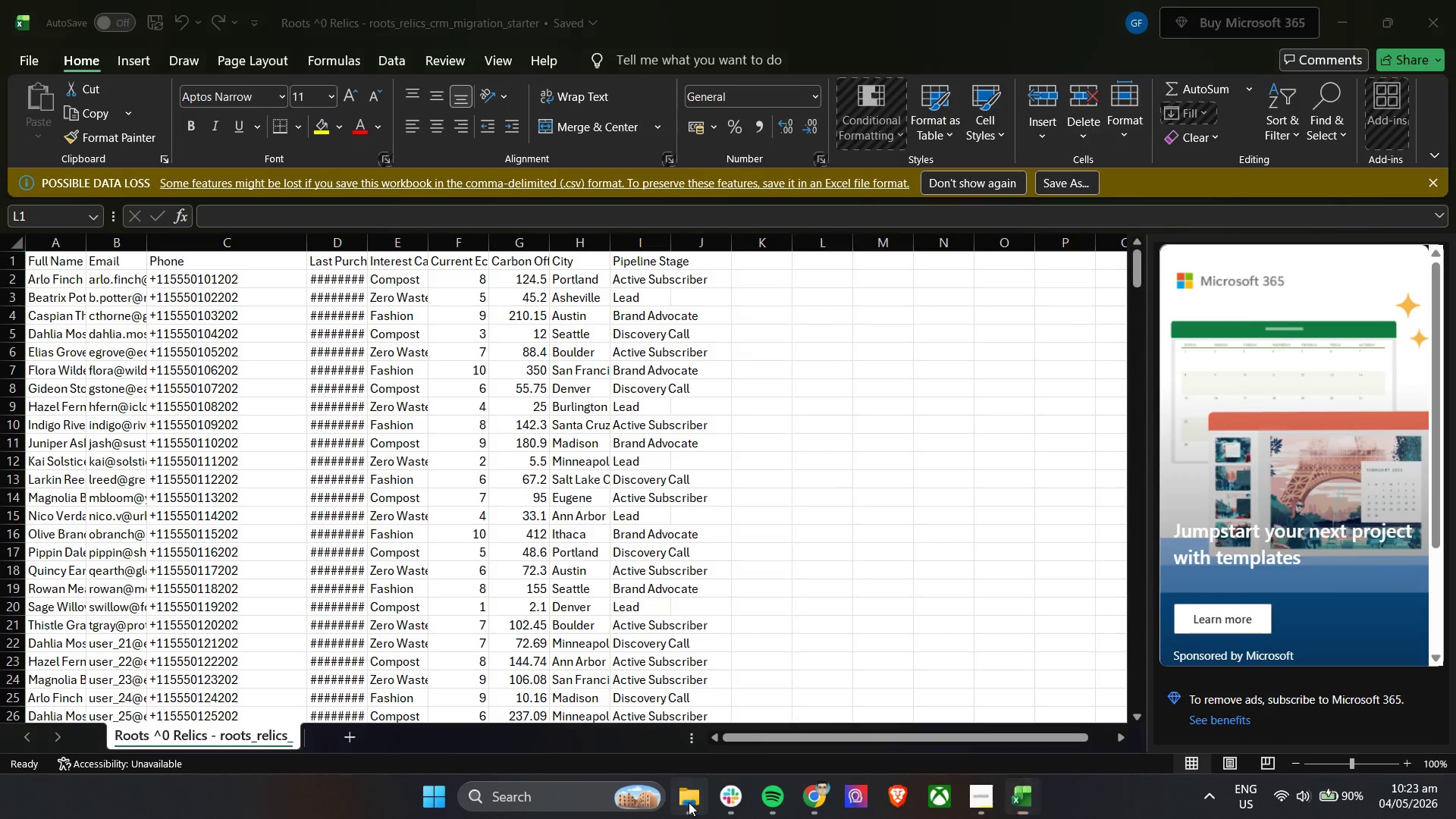 
left_click([815, 791])
 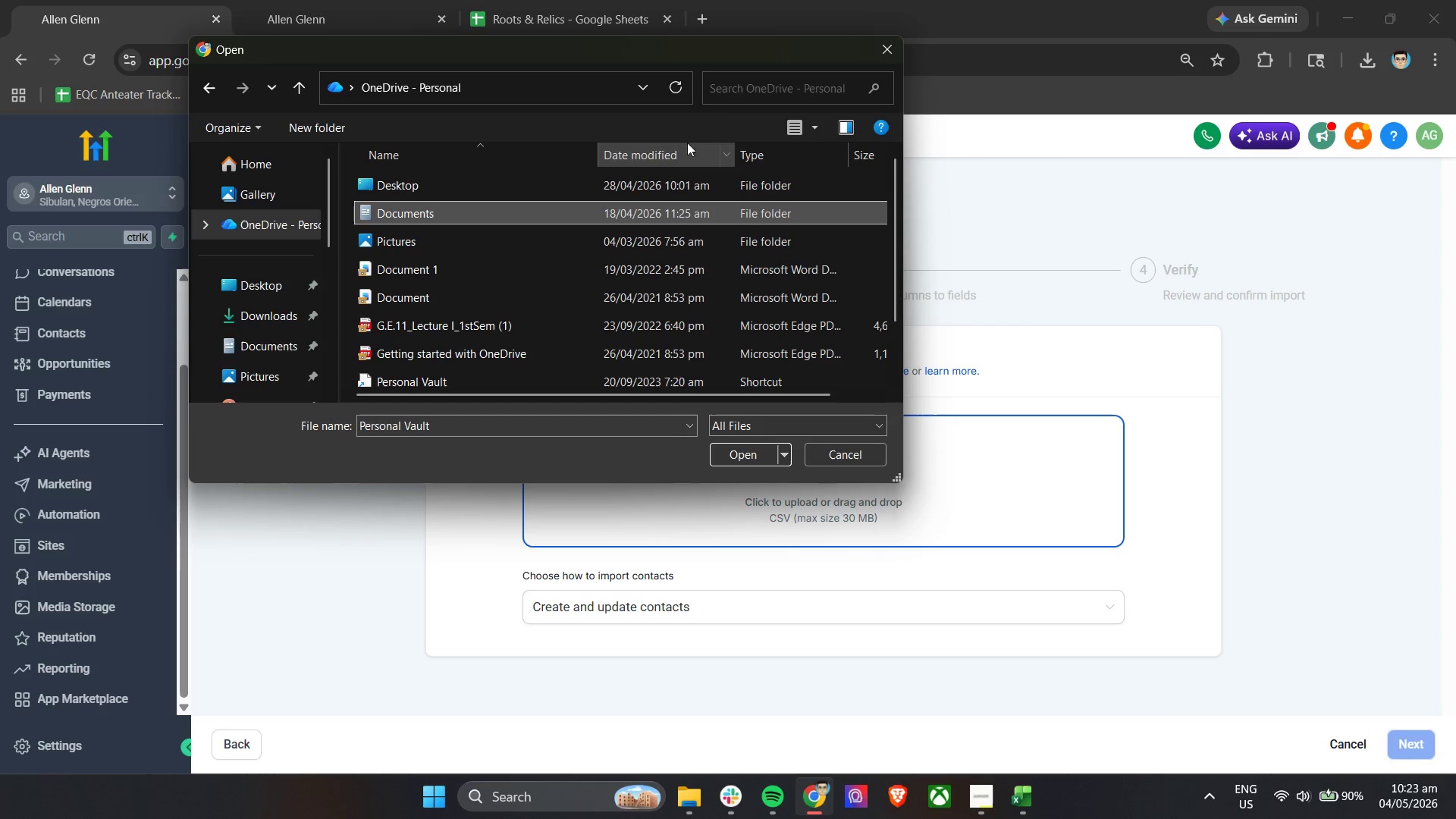 
left_click([763, 90])
 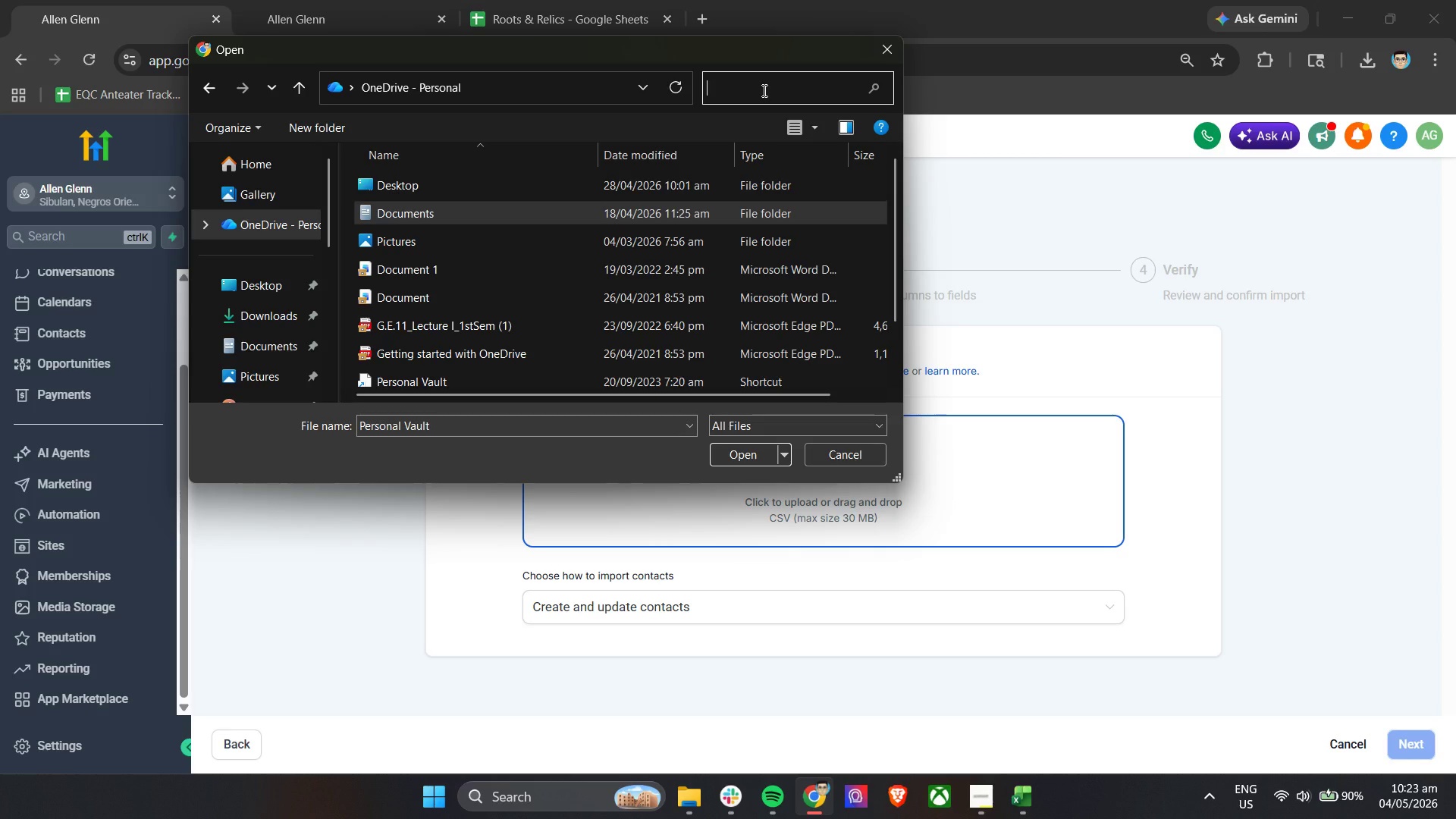 
type(Root)
 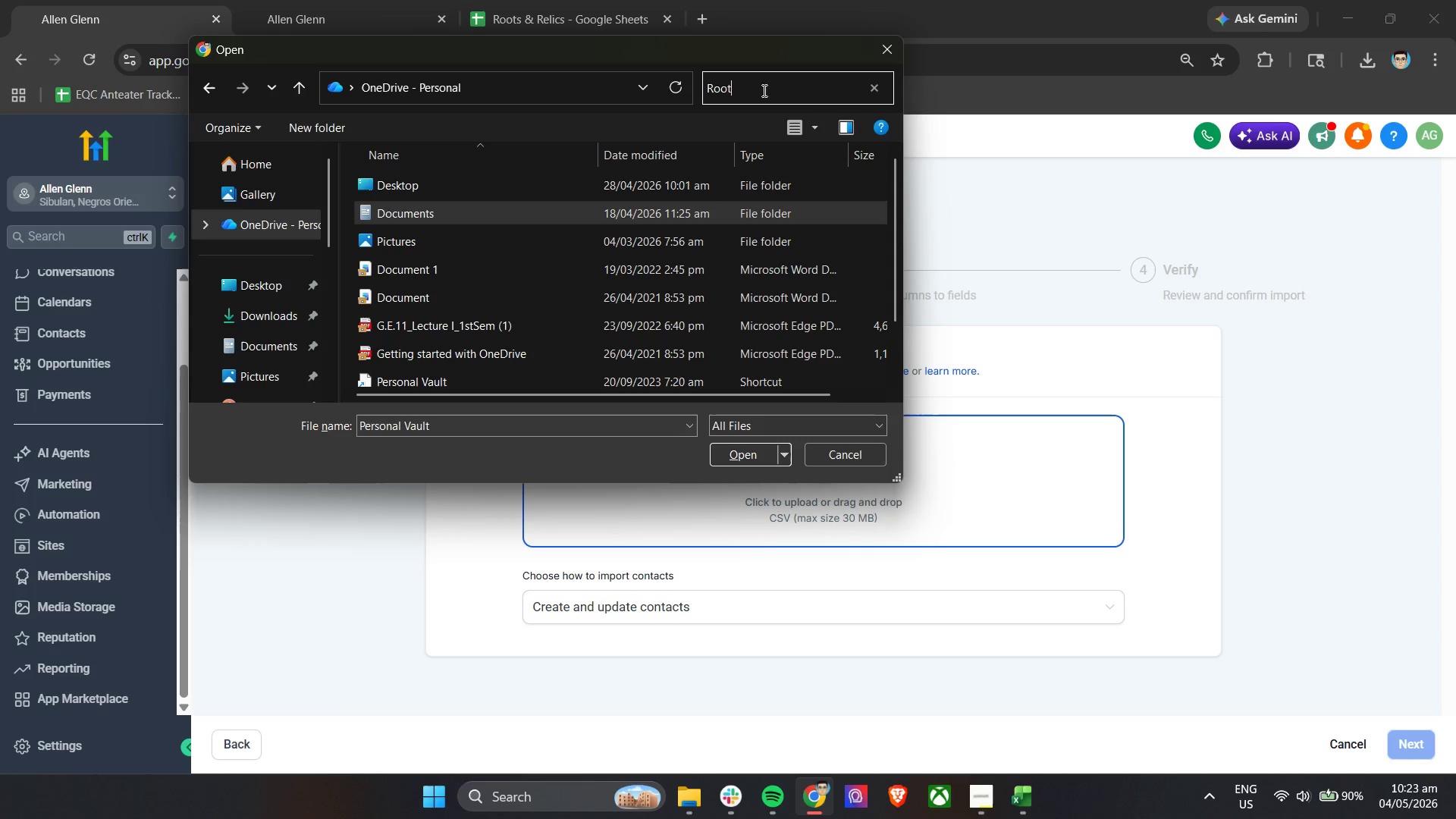 
key(Enter)
 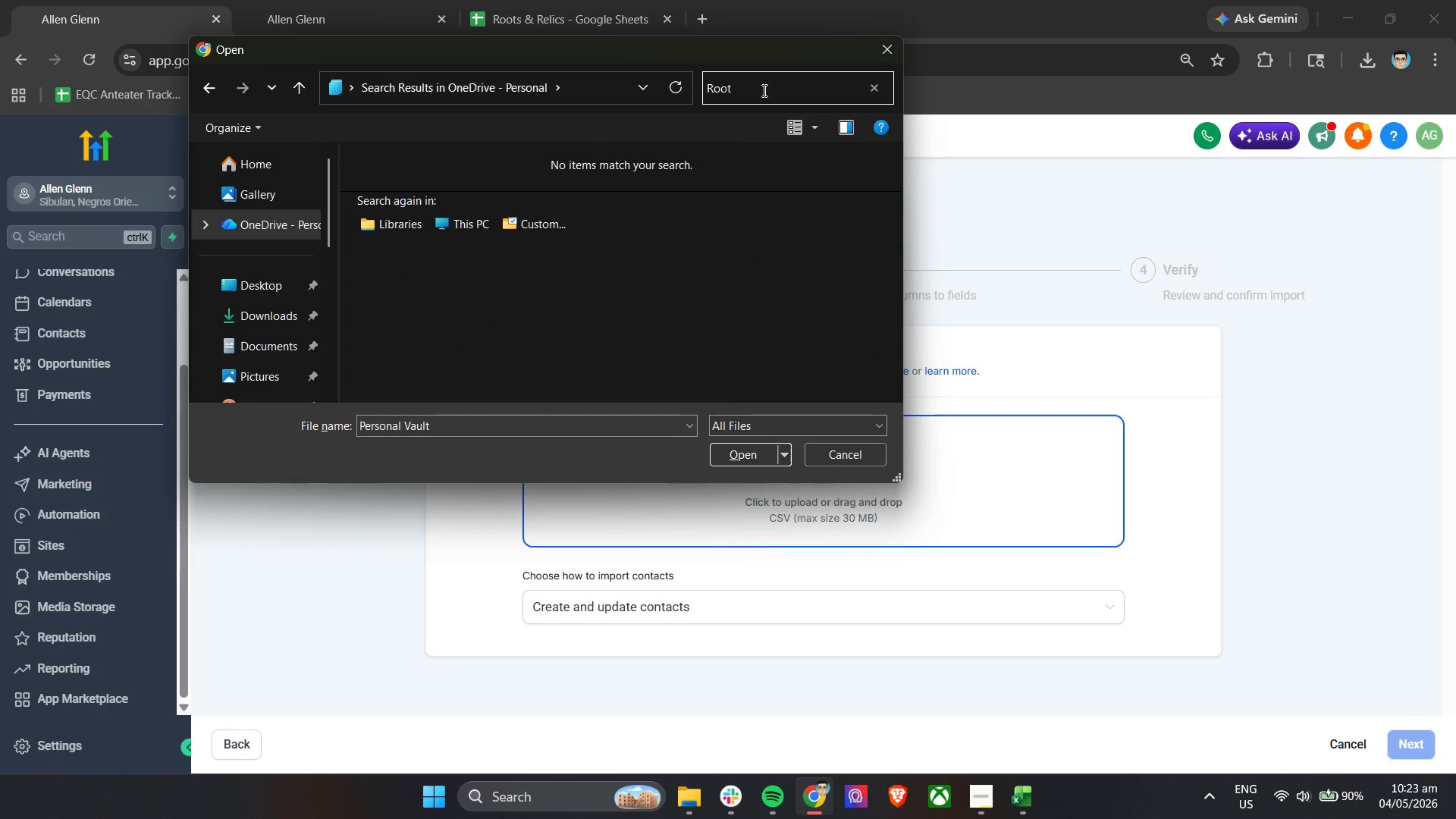 
key(Enter)
 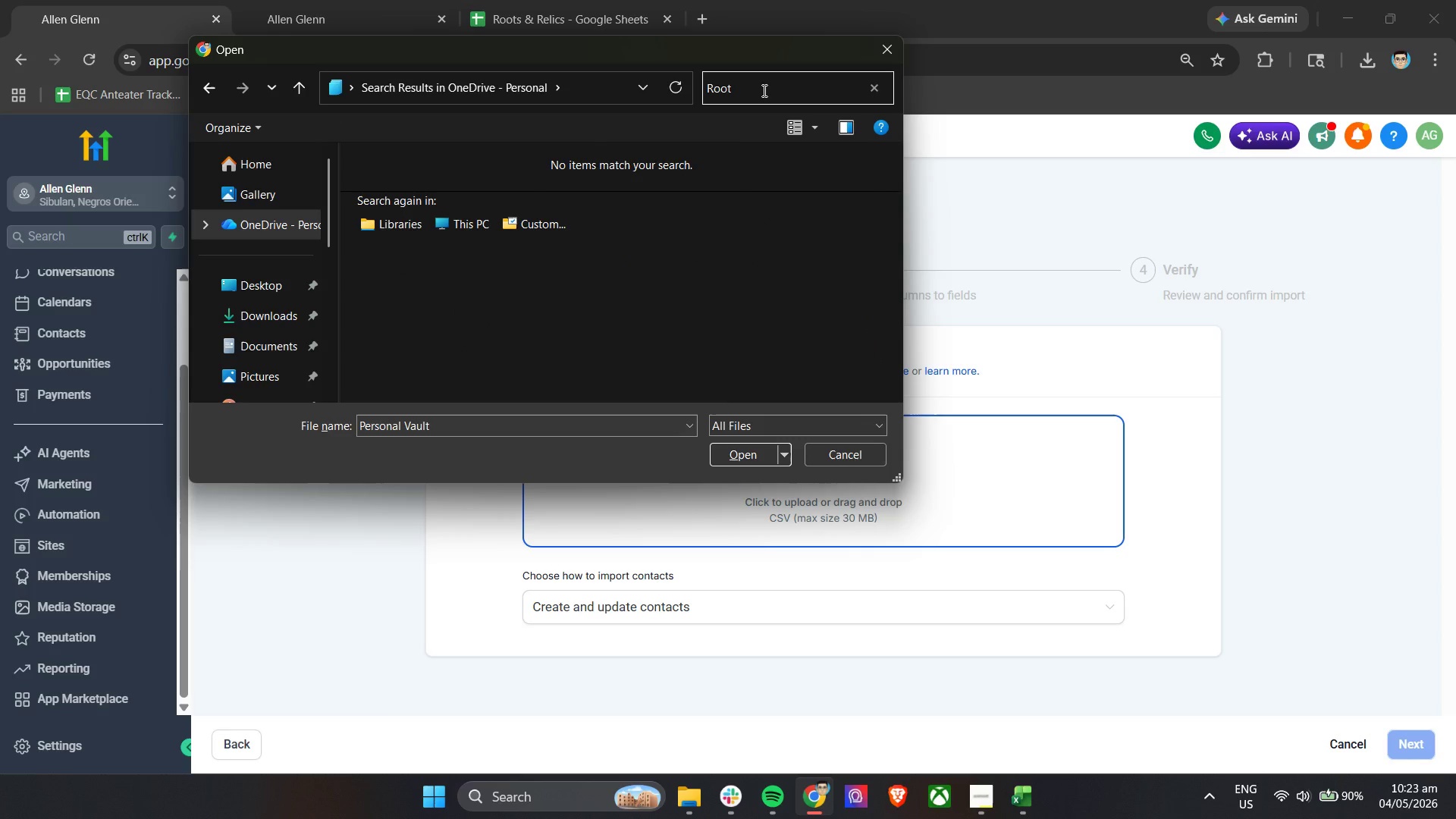 
key(Enter)
 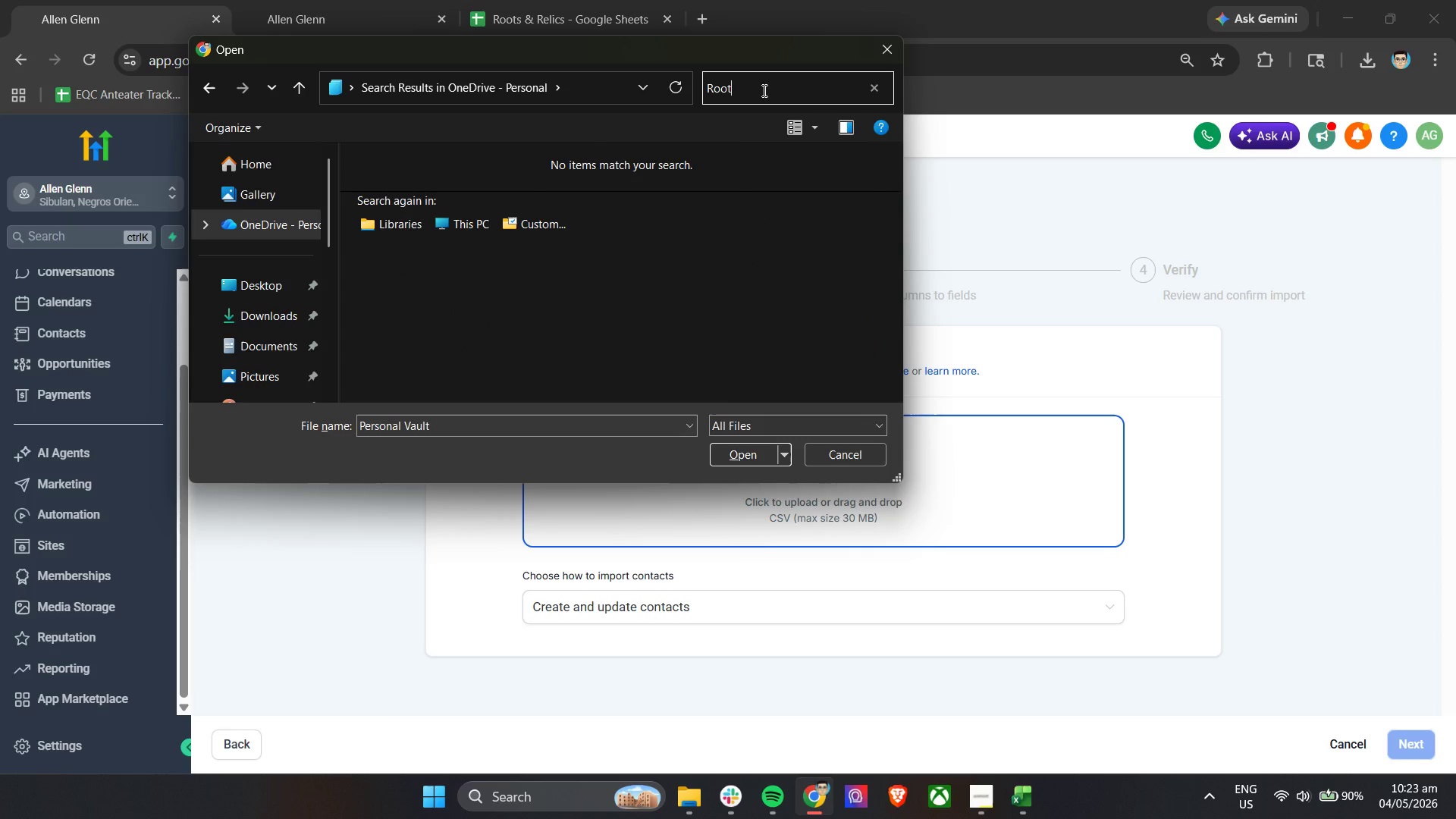 
key(Enter)
 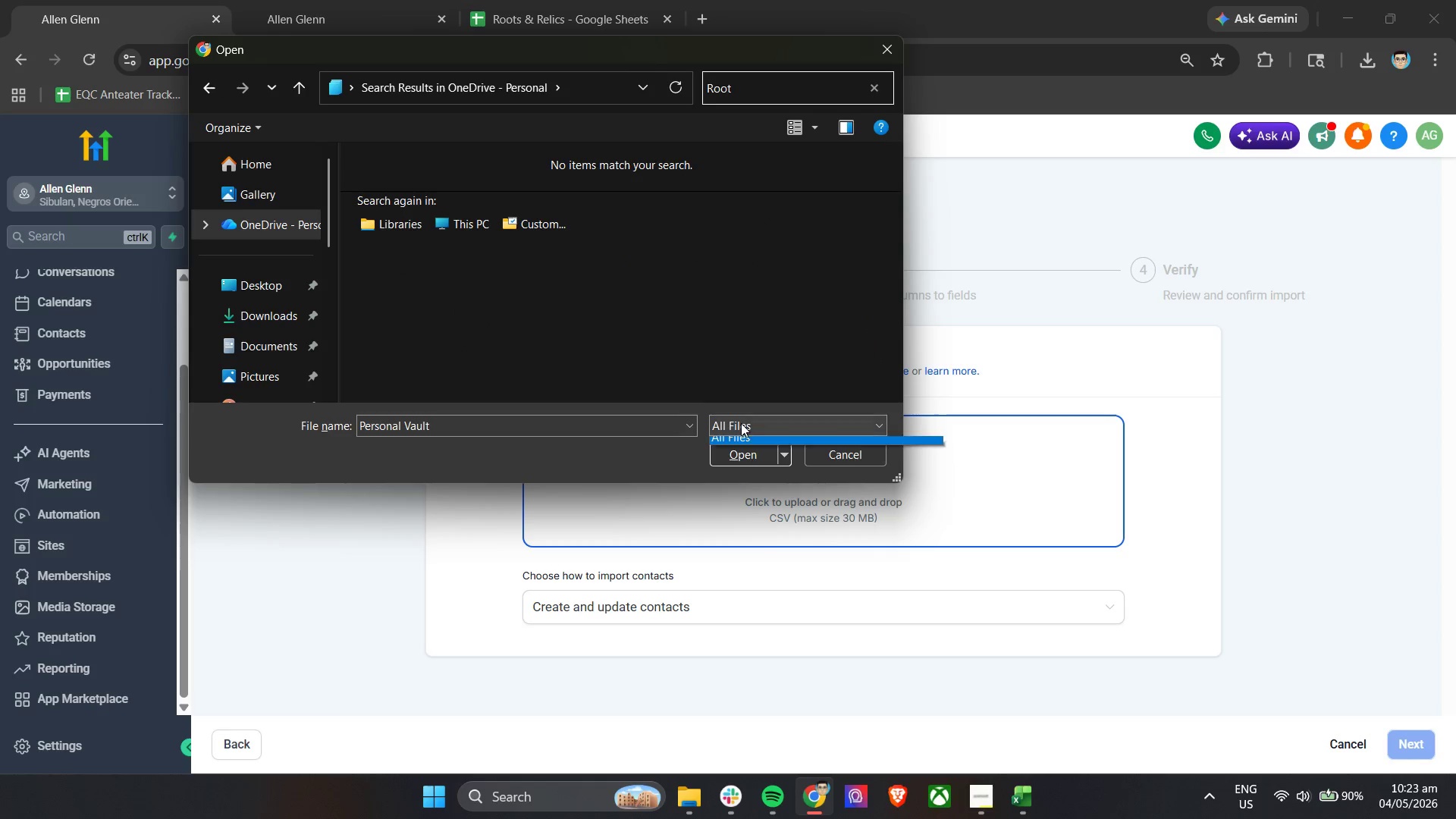 
left_click([742, 441])
 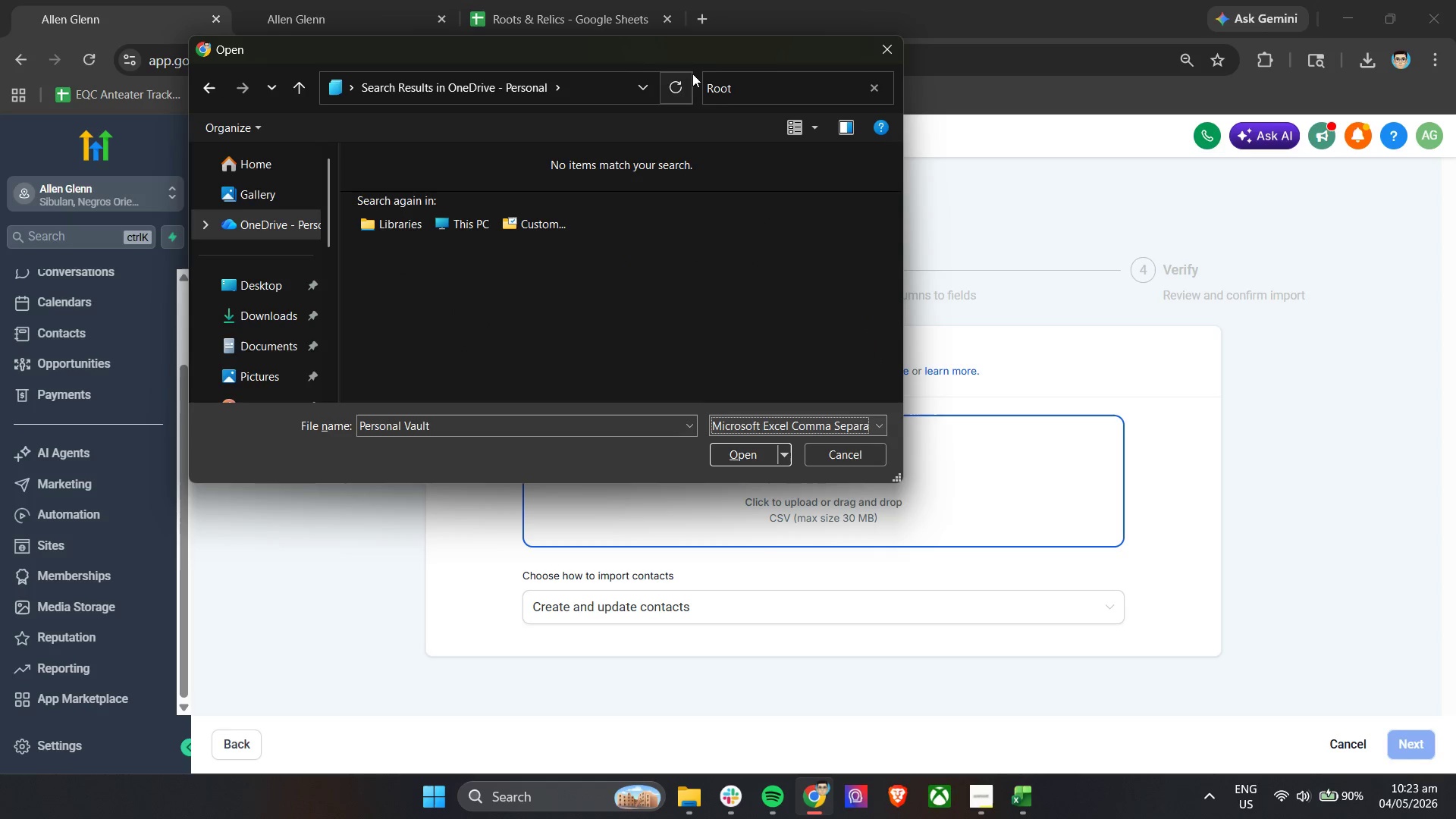 
left_click([740, 86])
 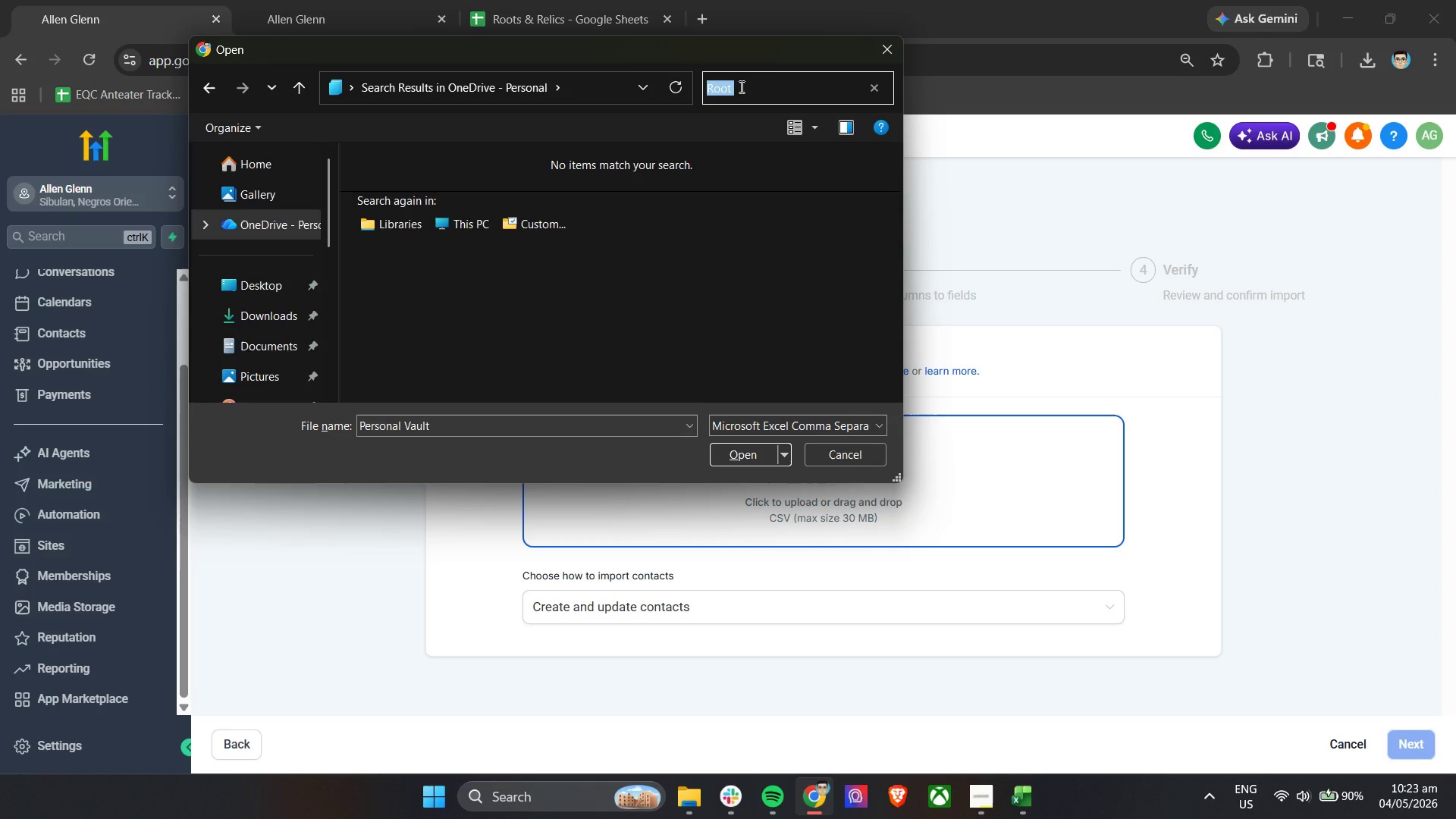 
key(Enter)
 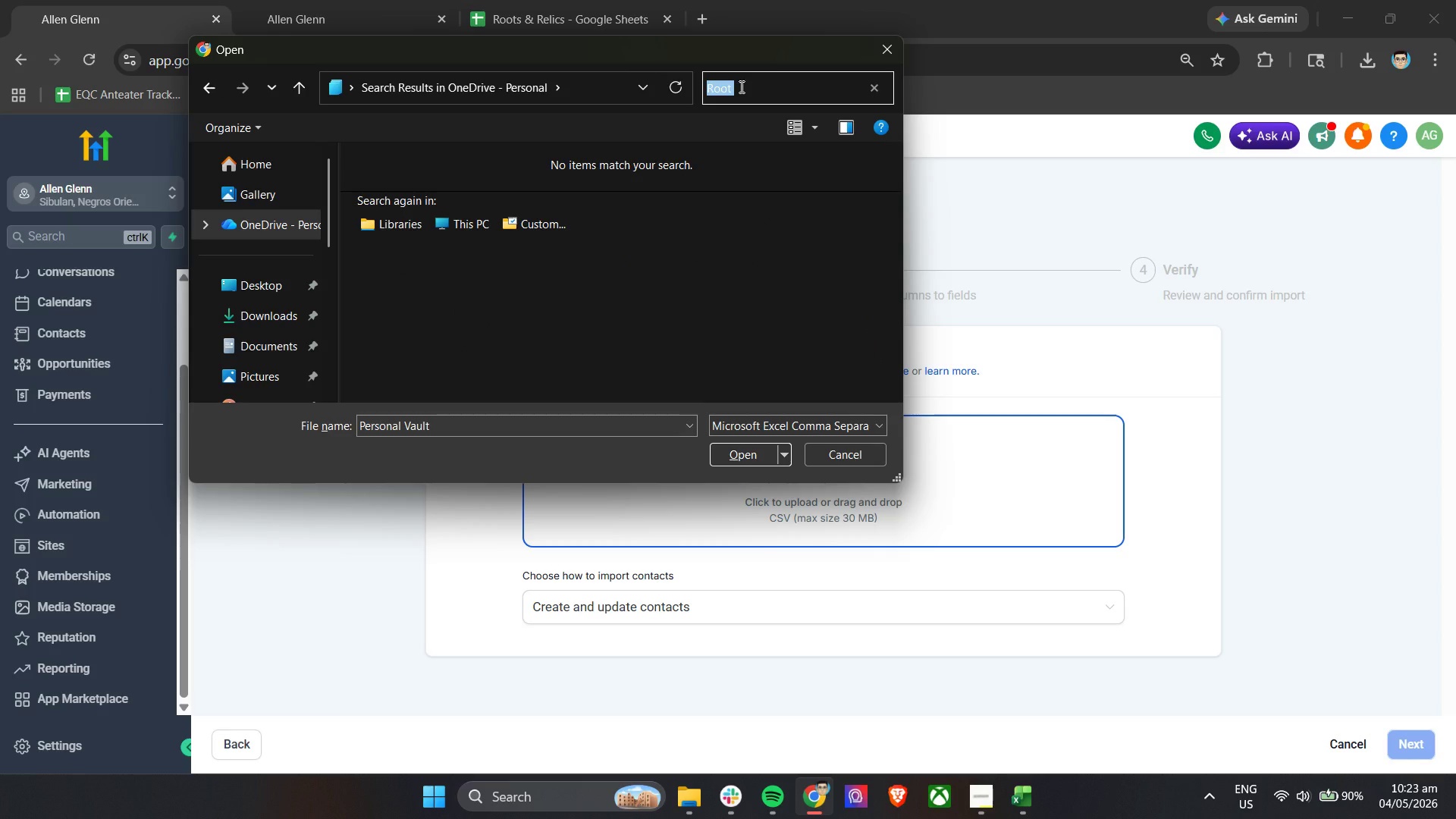 
key(Enter)
 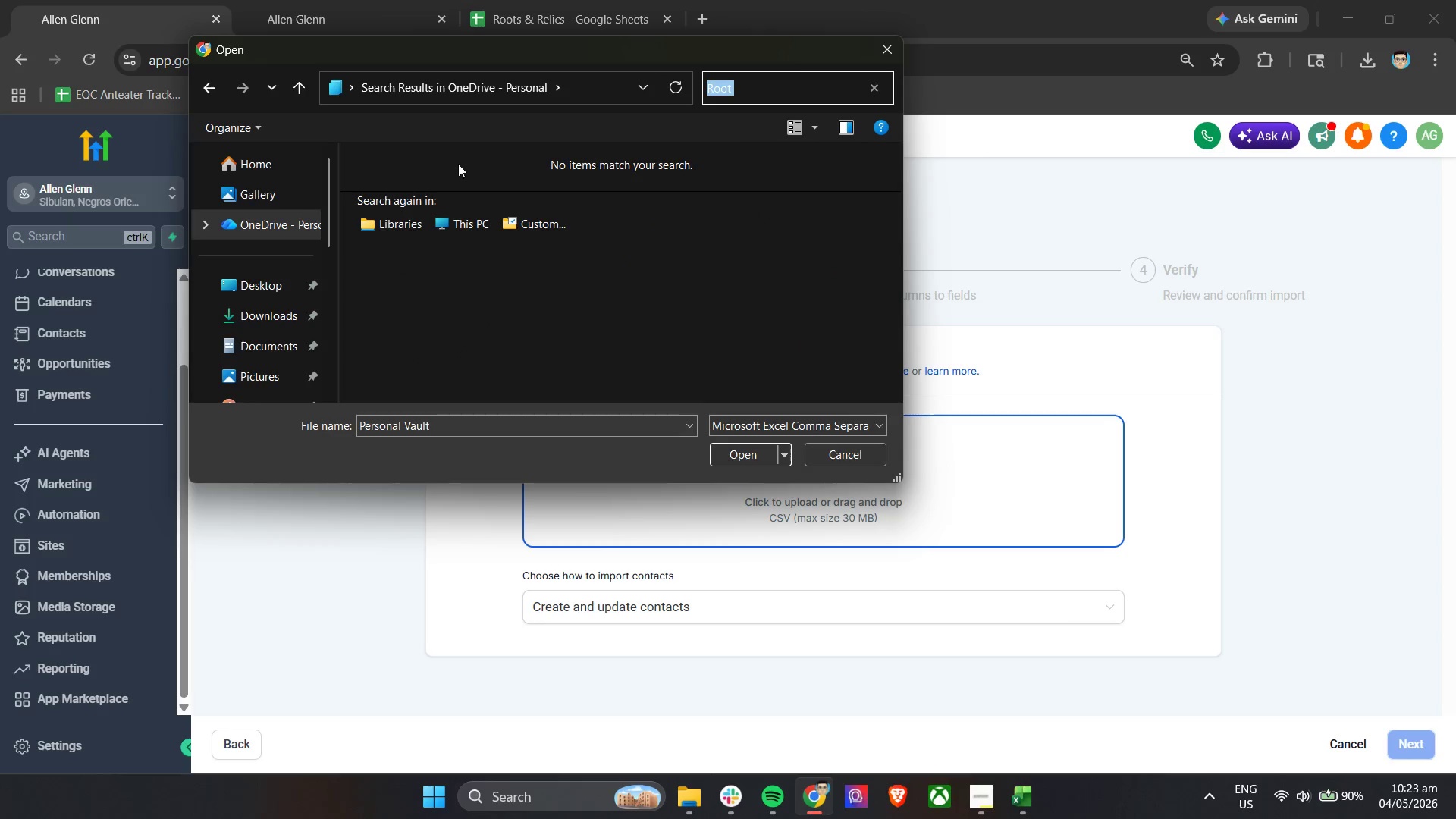 
left_click([447, 92])
 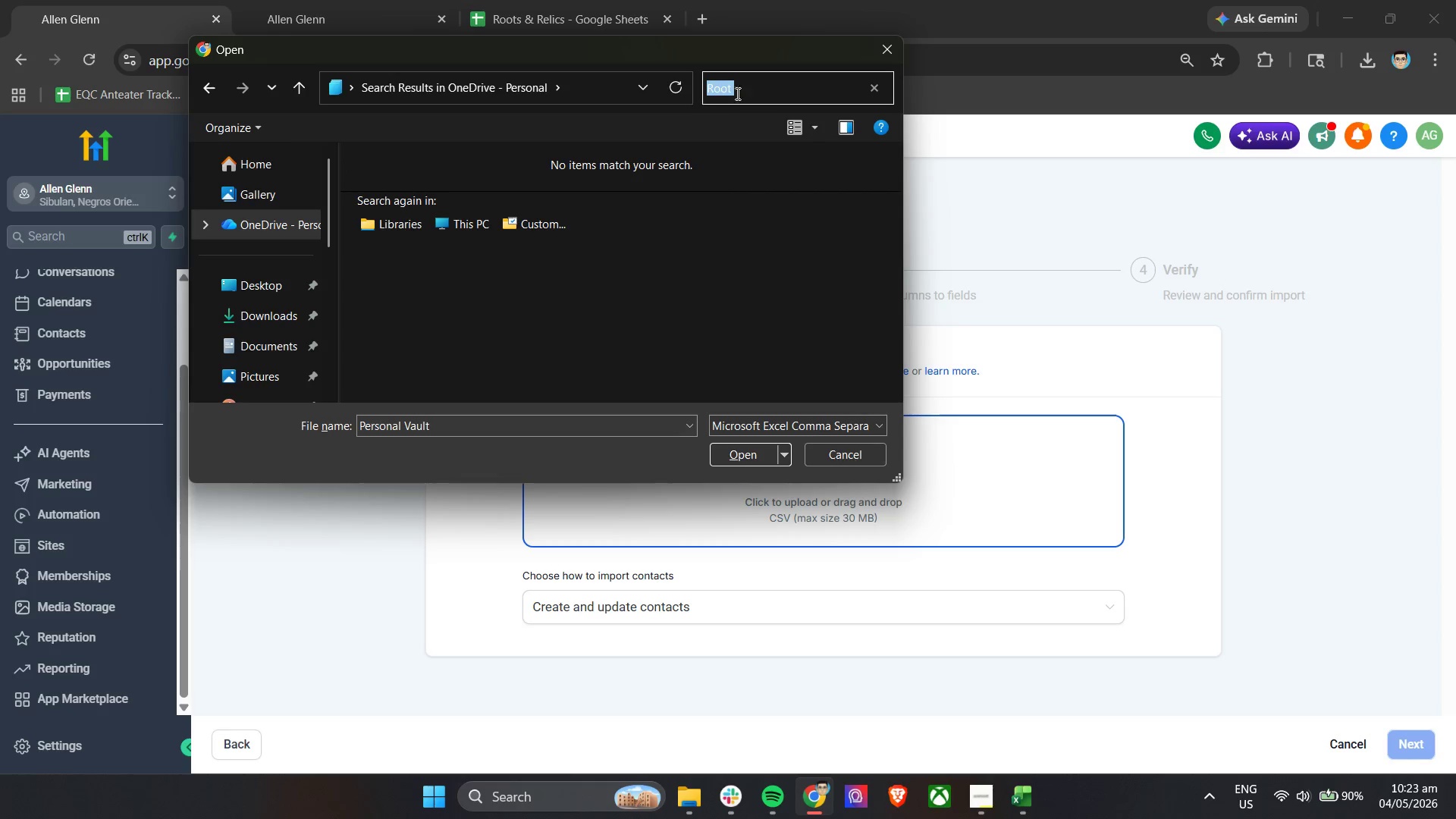 
key(Backspace)
 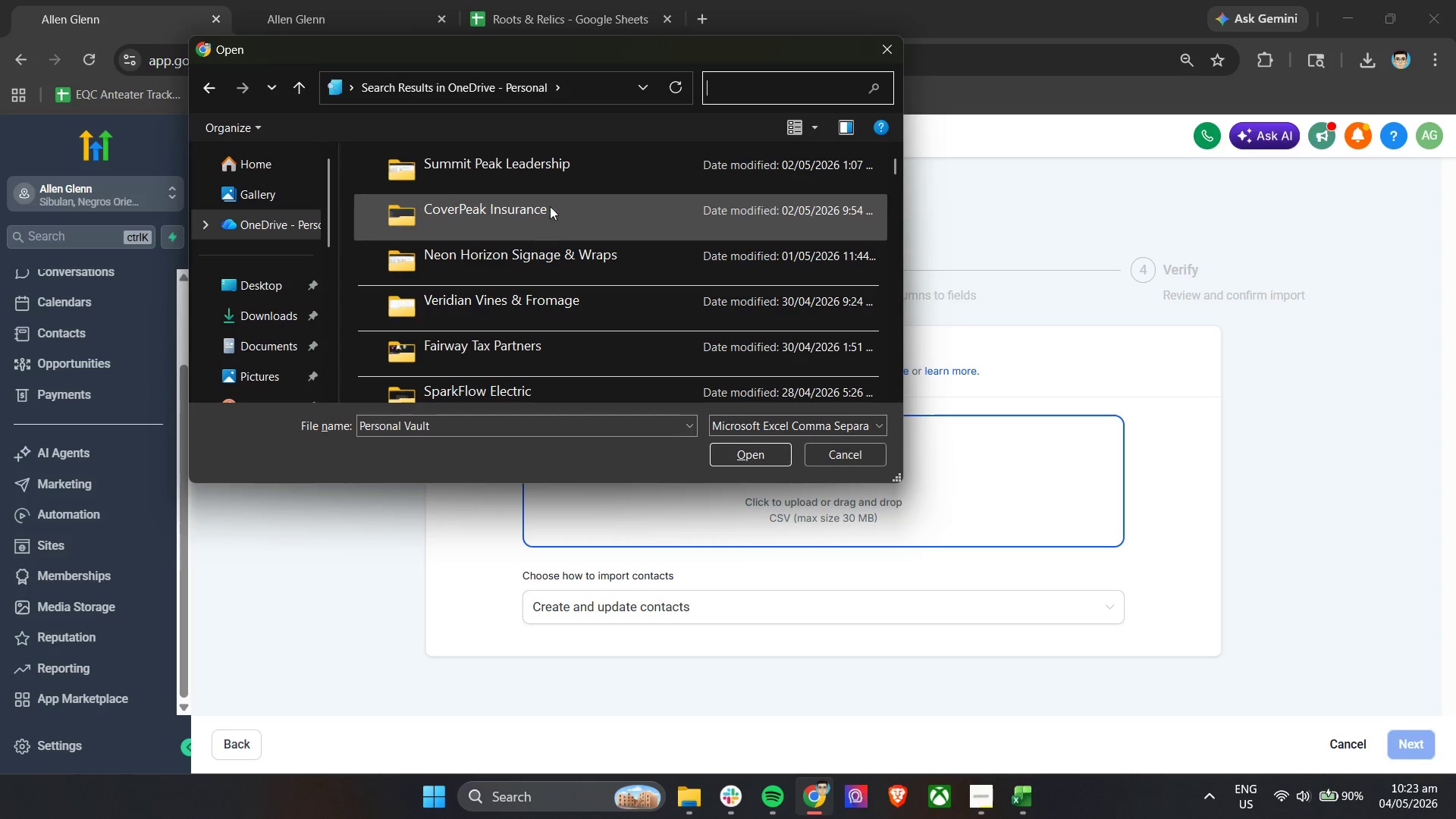 
key(Backspace)
 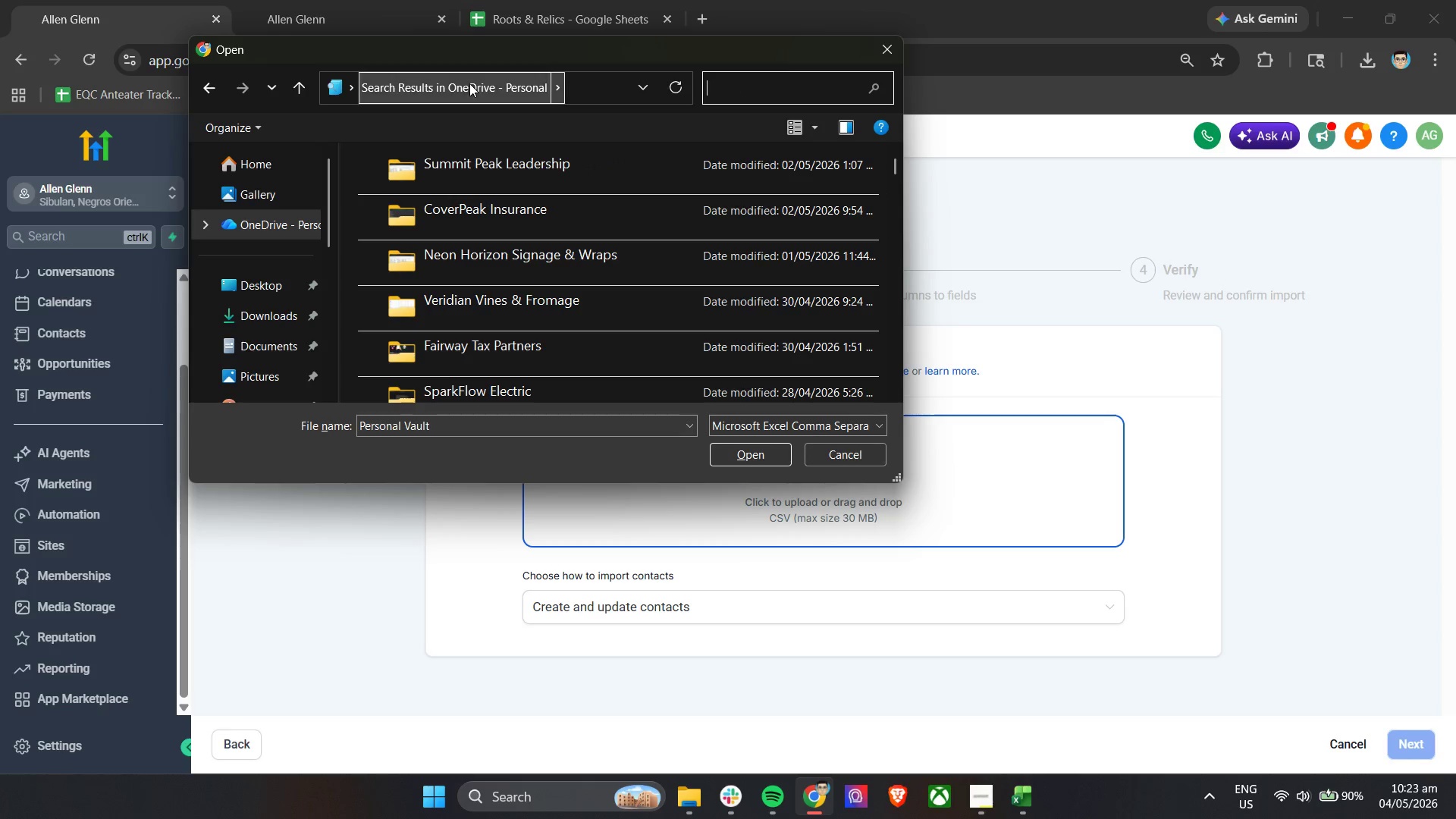 
left_click([461, 83])
 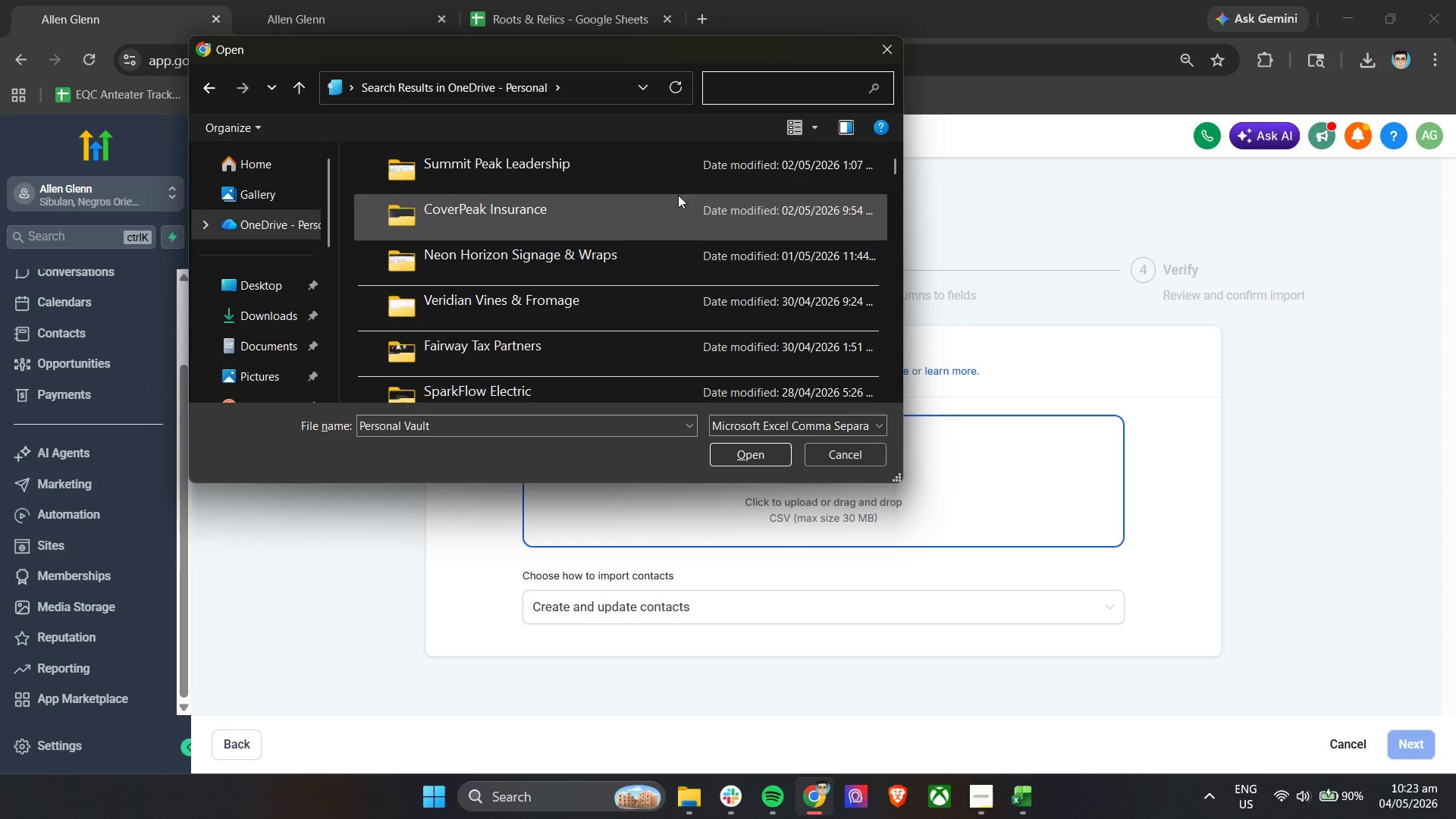 
left_click([255, 218])
 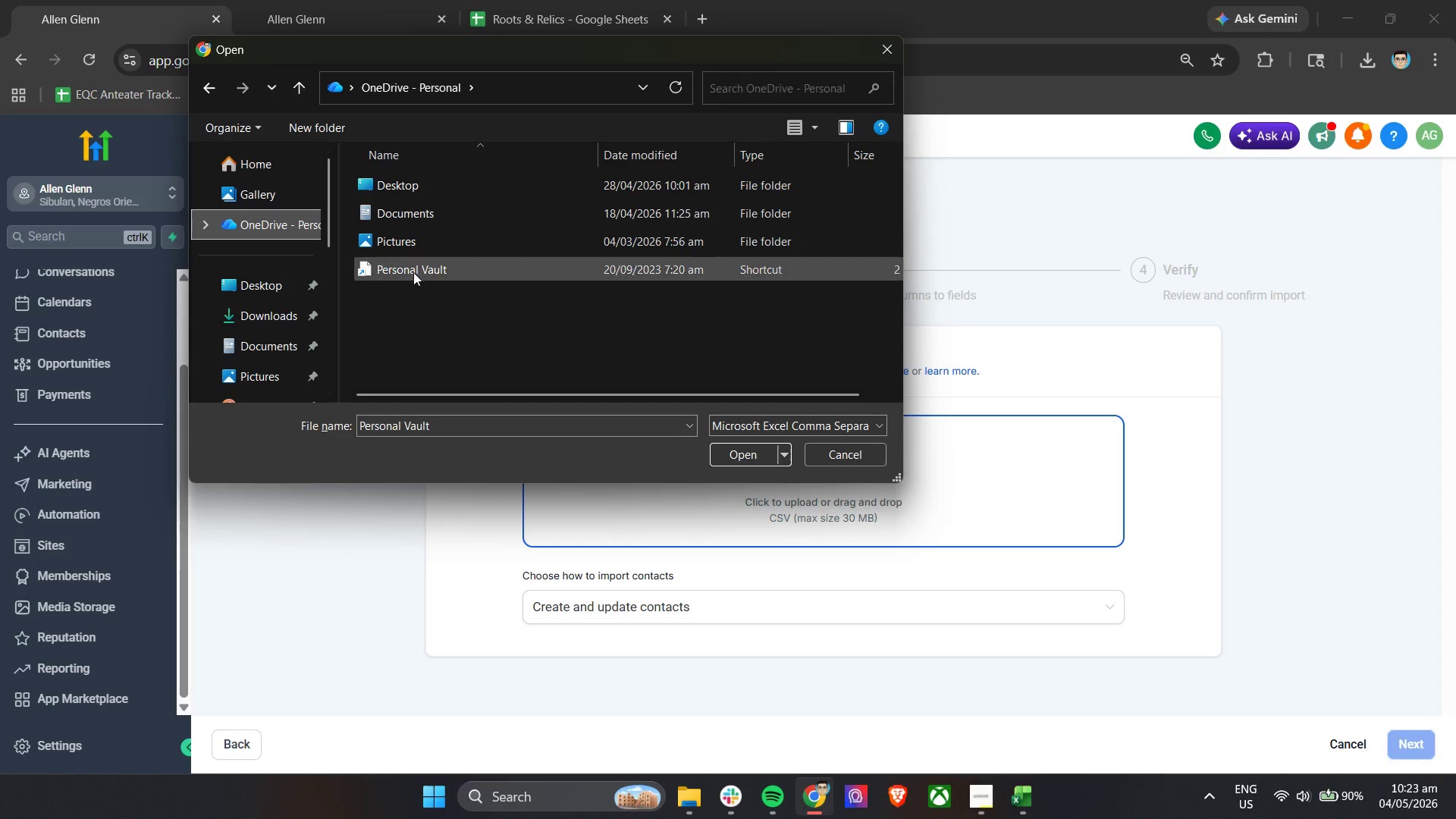 
left_click([413, 312])
 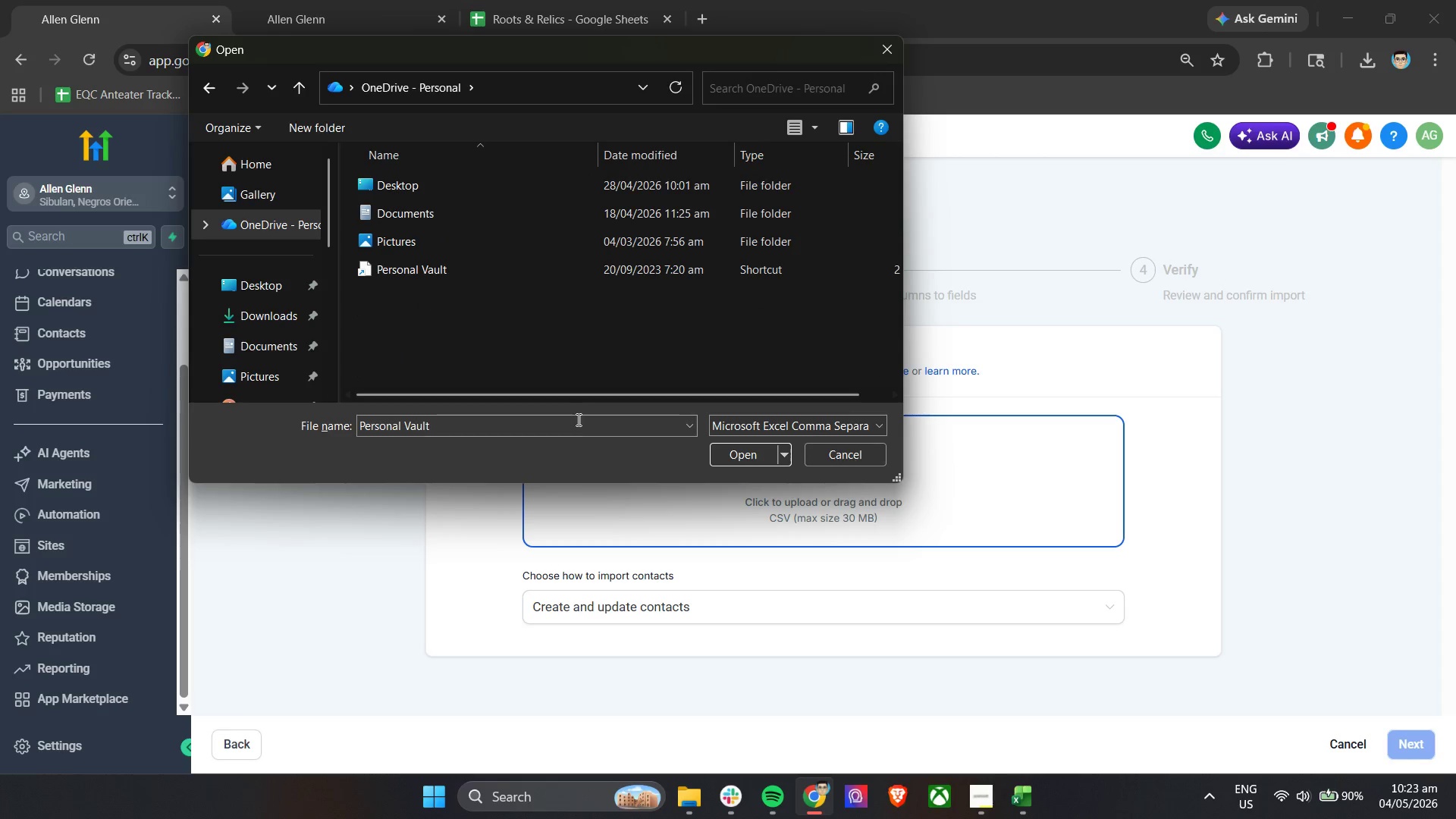 
double_click([568, 437])
 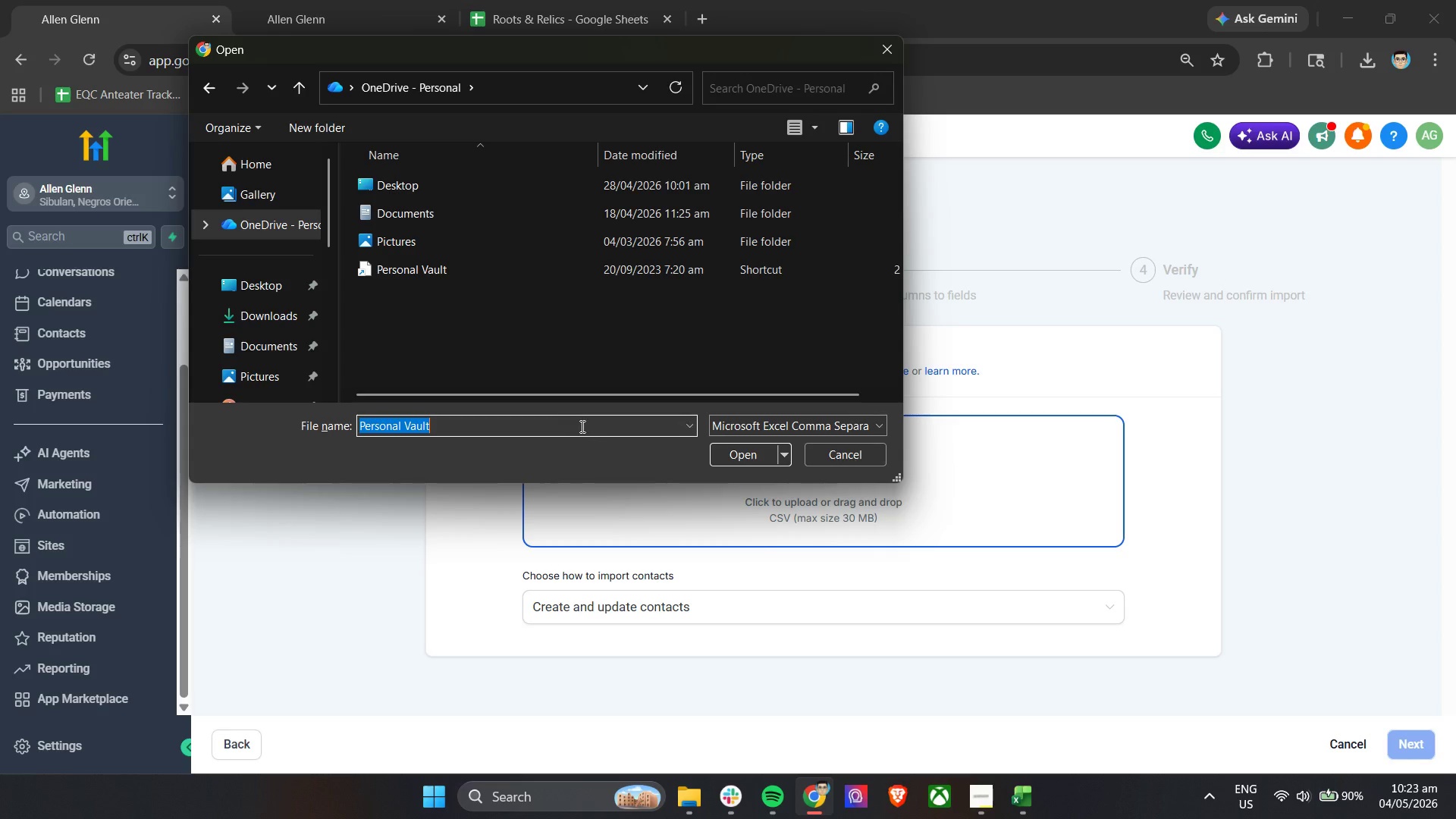 
triple_click([582, 425])
 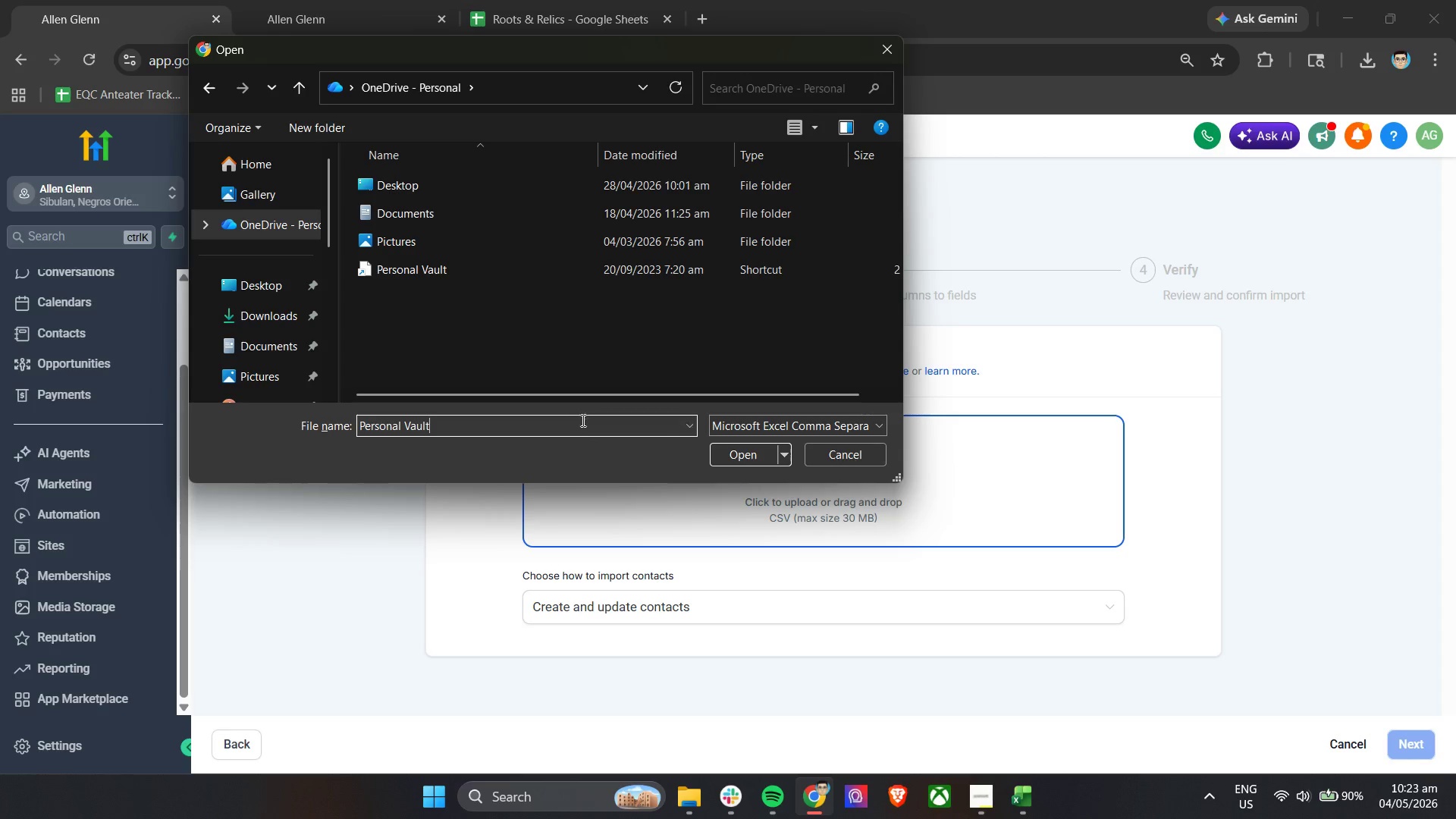 
triple_click([554, 342])
 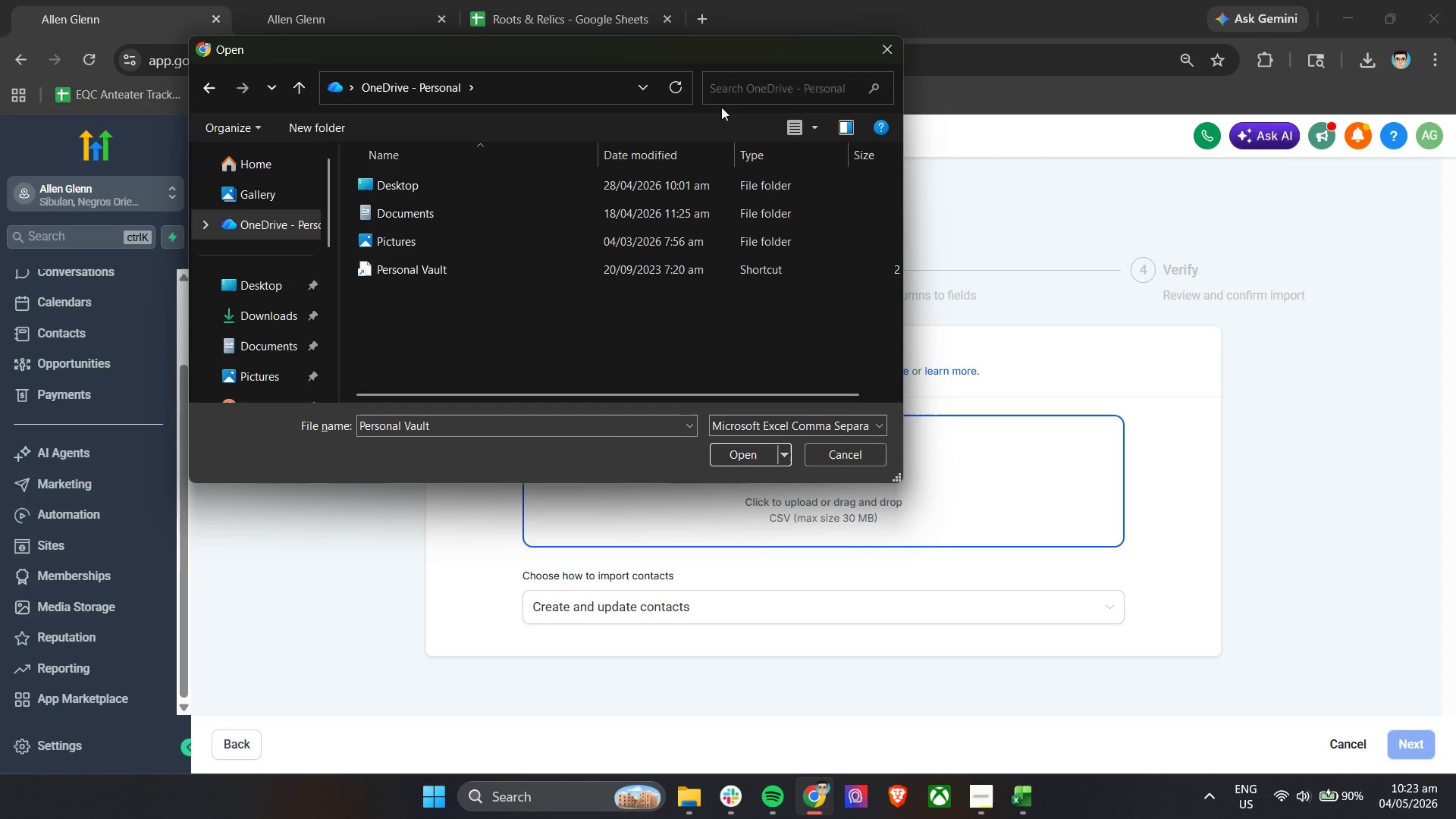 
left_click([743, 83])
 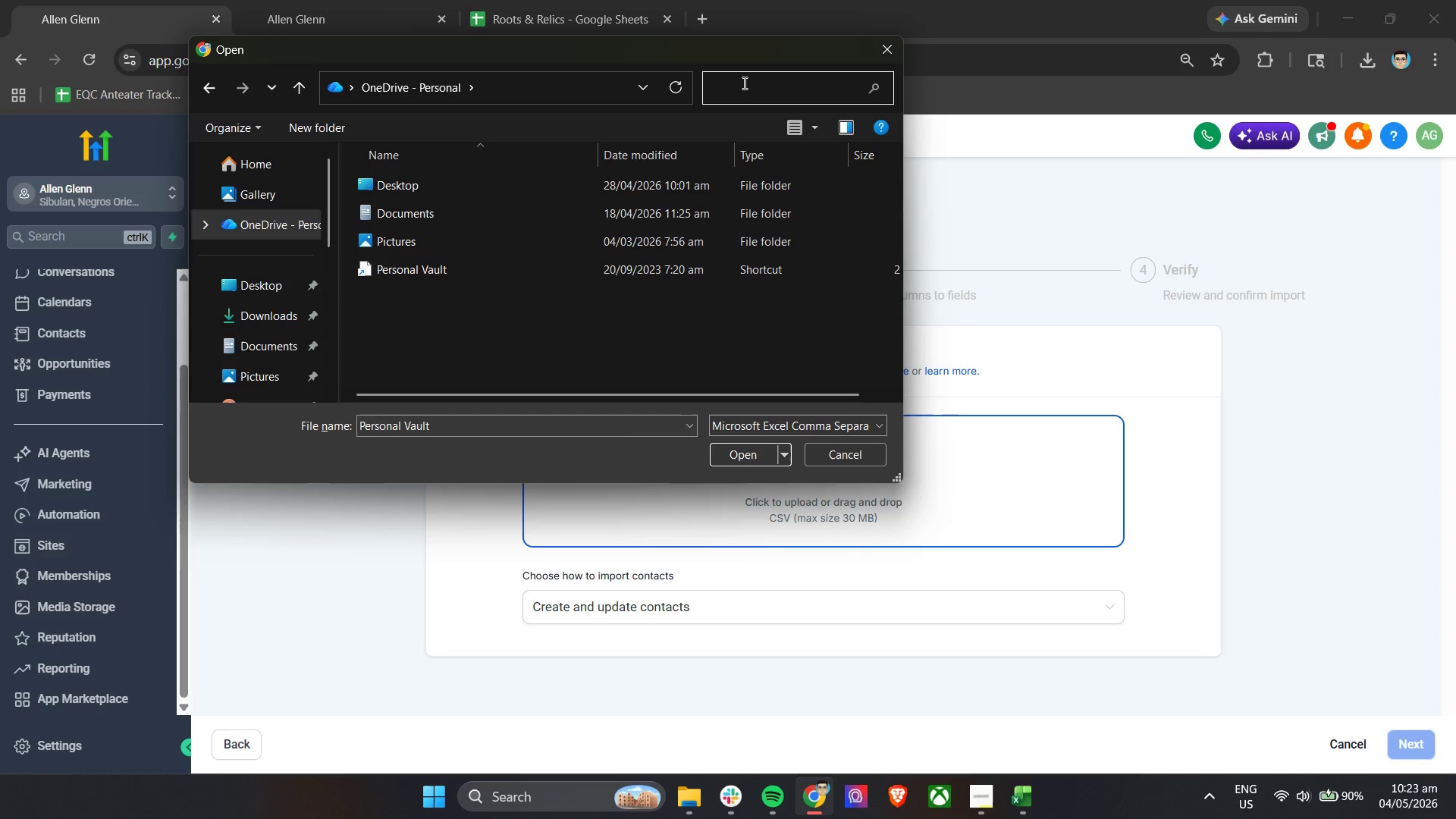 
type(Root)
 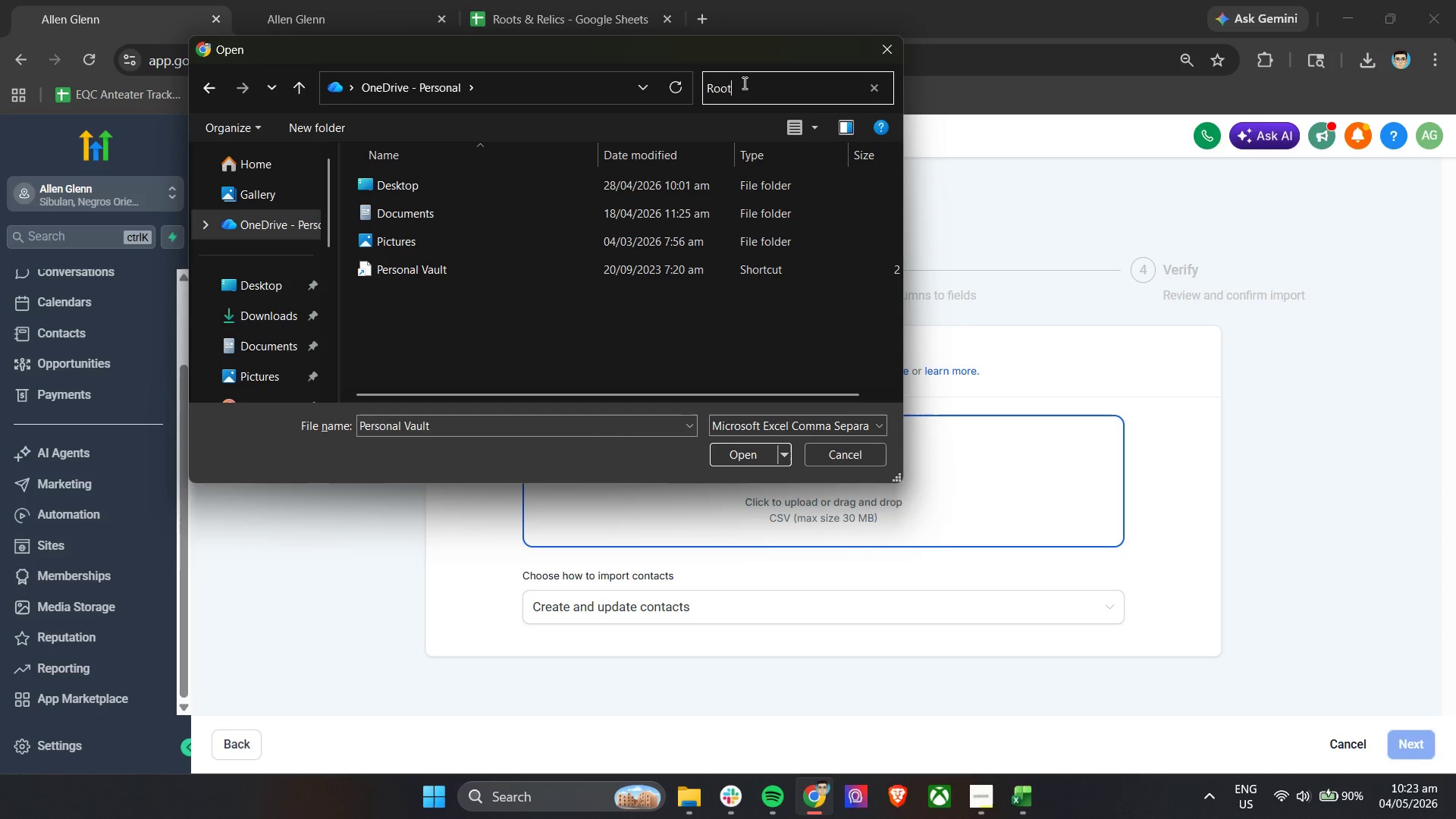 
key(Enter)
 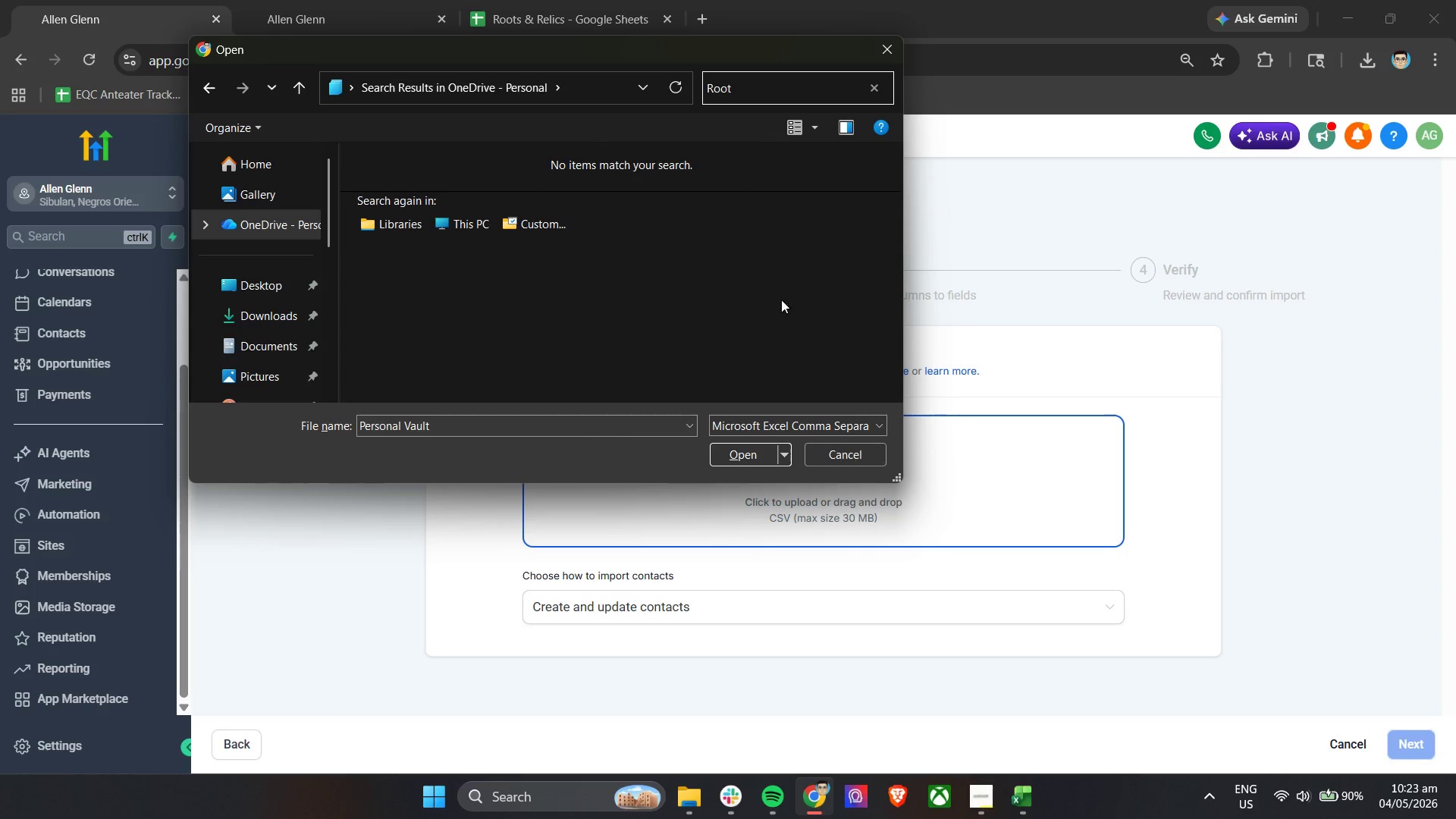 
left_click([772, 420])
 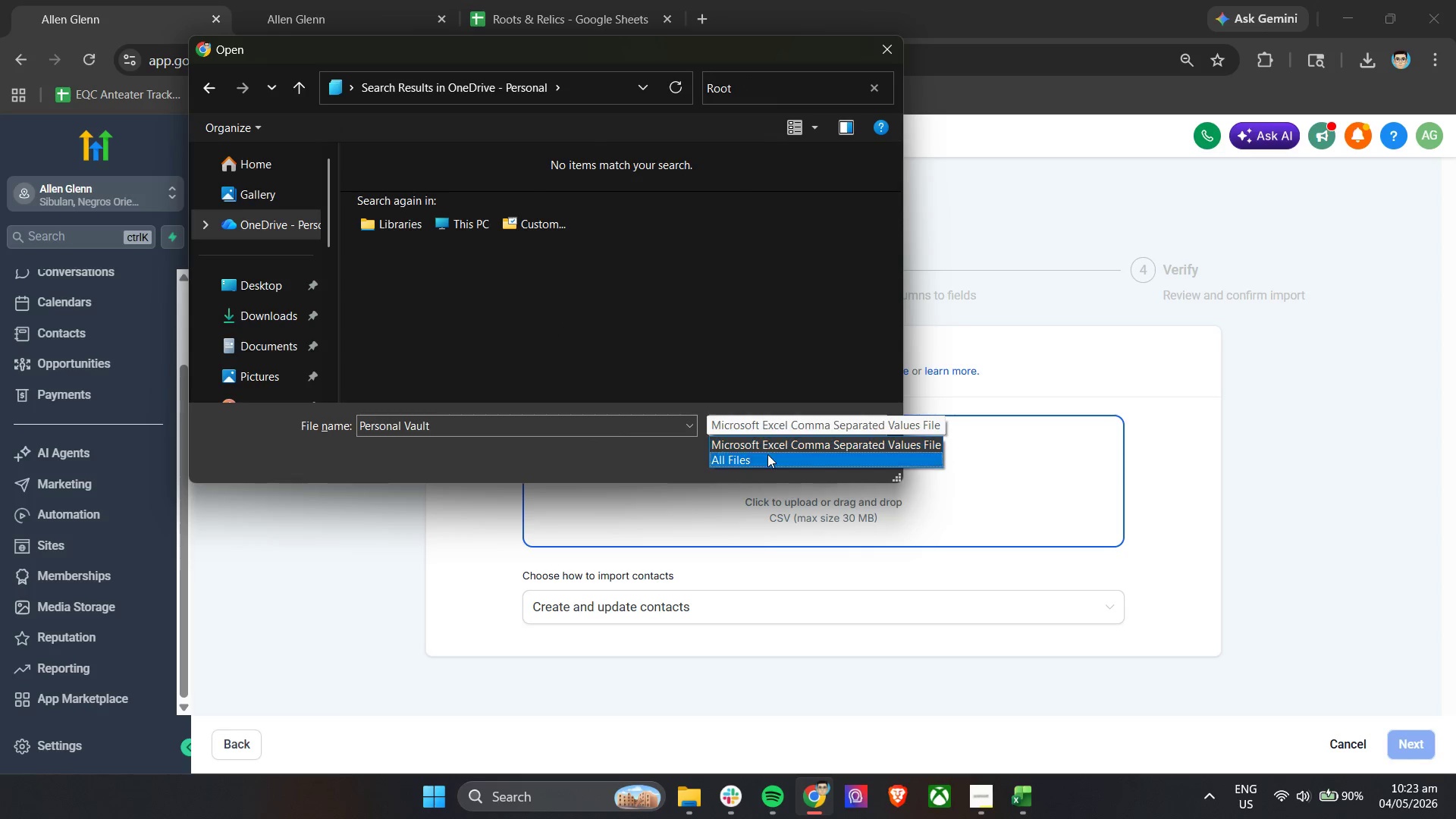 
left_click([767, 457])
 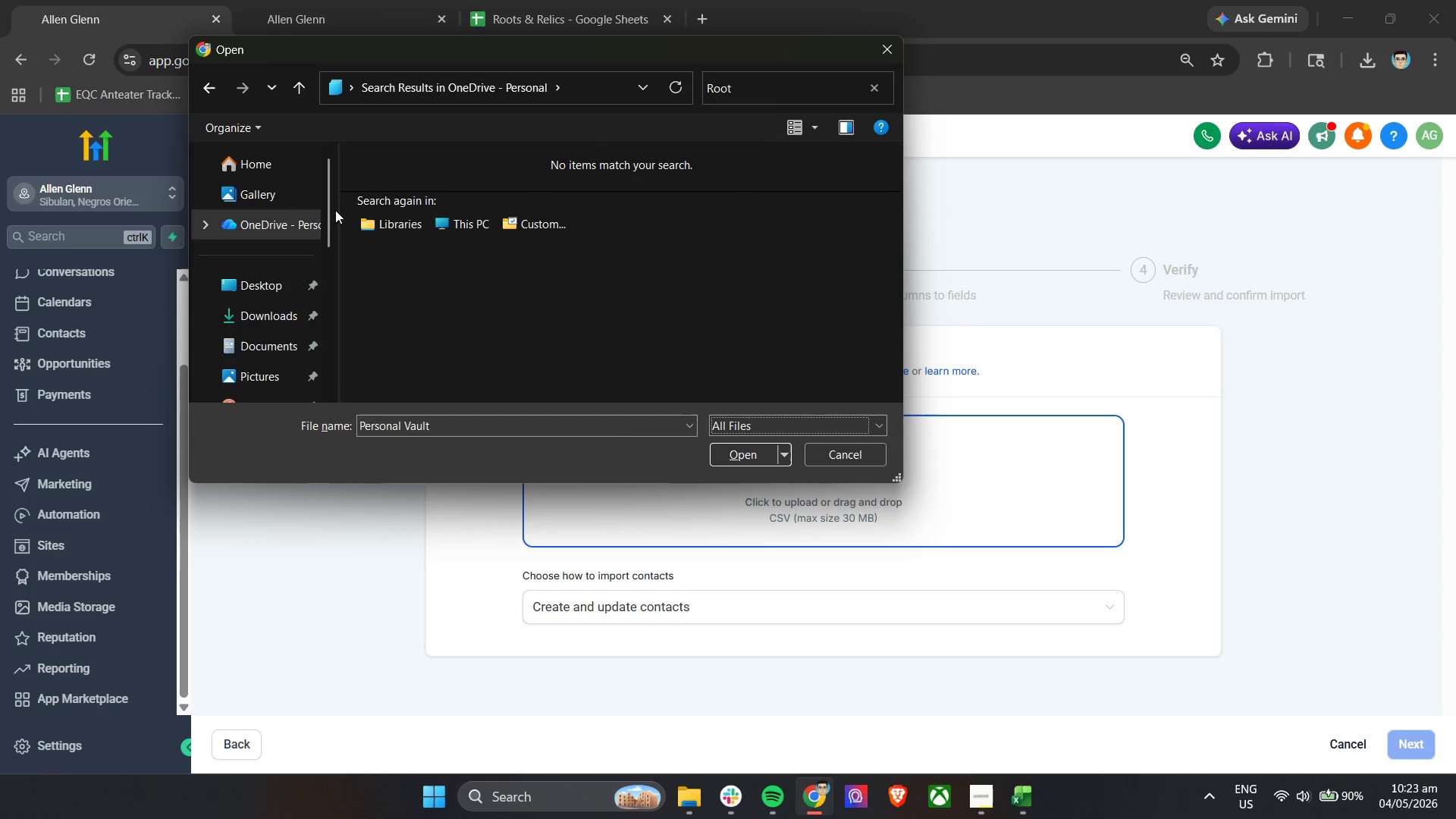 
left_click([276, 228])
 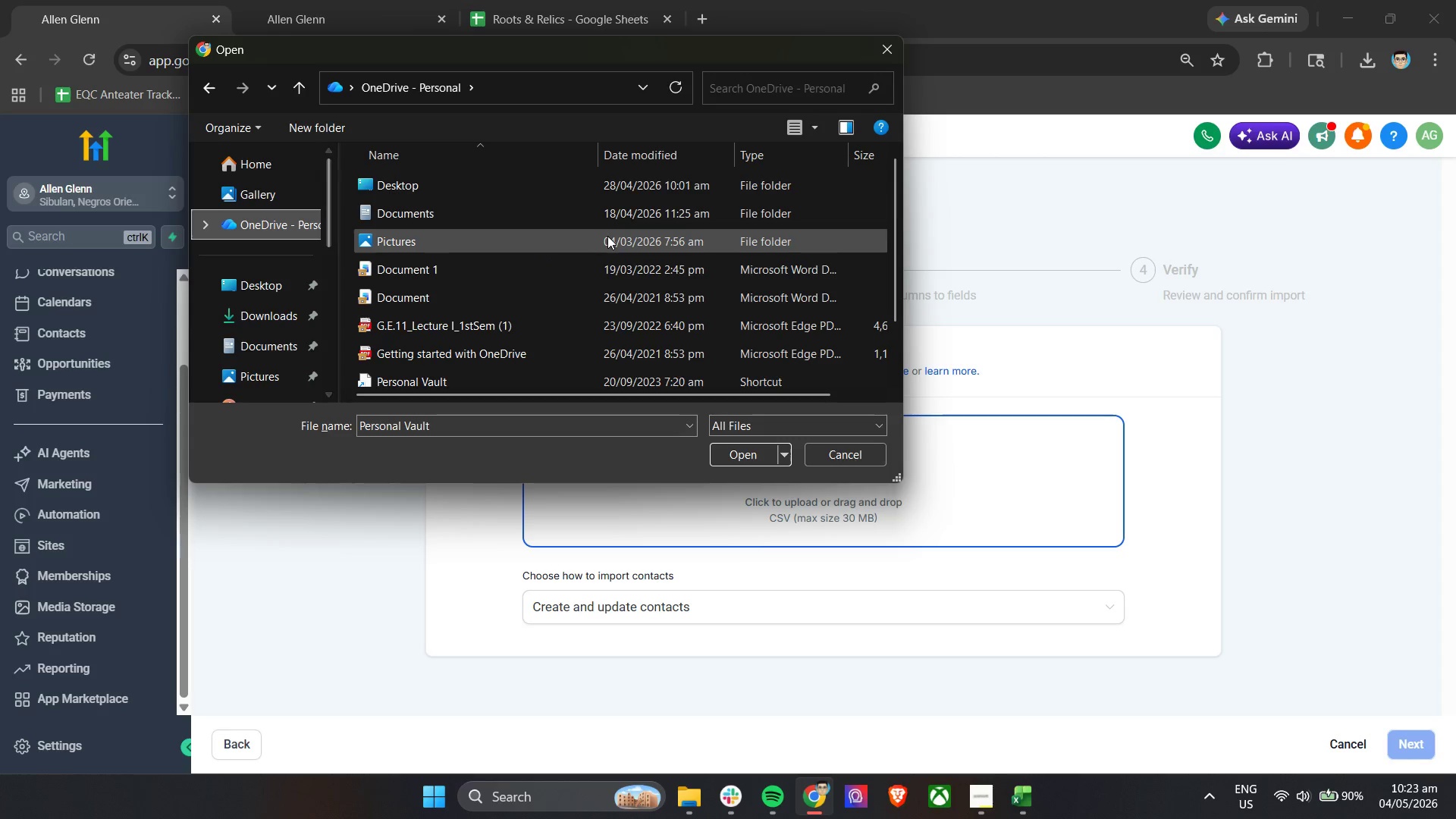 
scroll: coordinate [499, 374], scroll_direction: down, amount: 5.0
 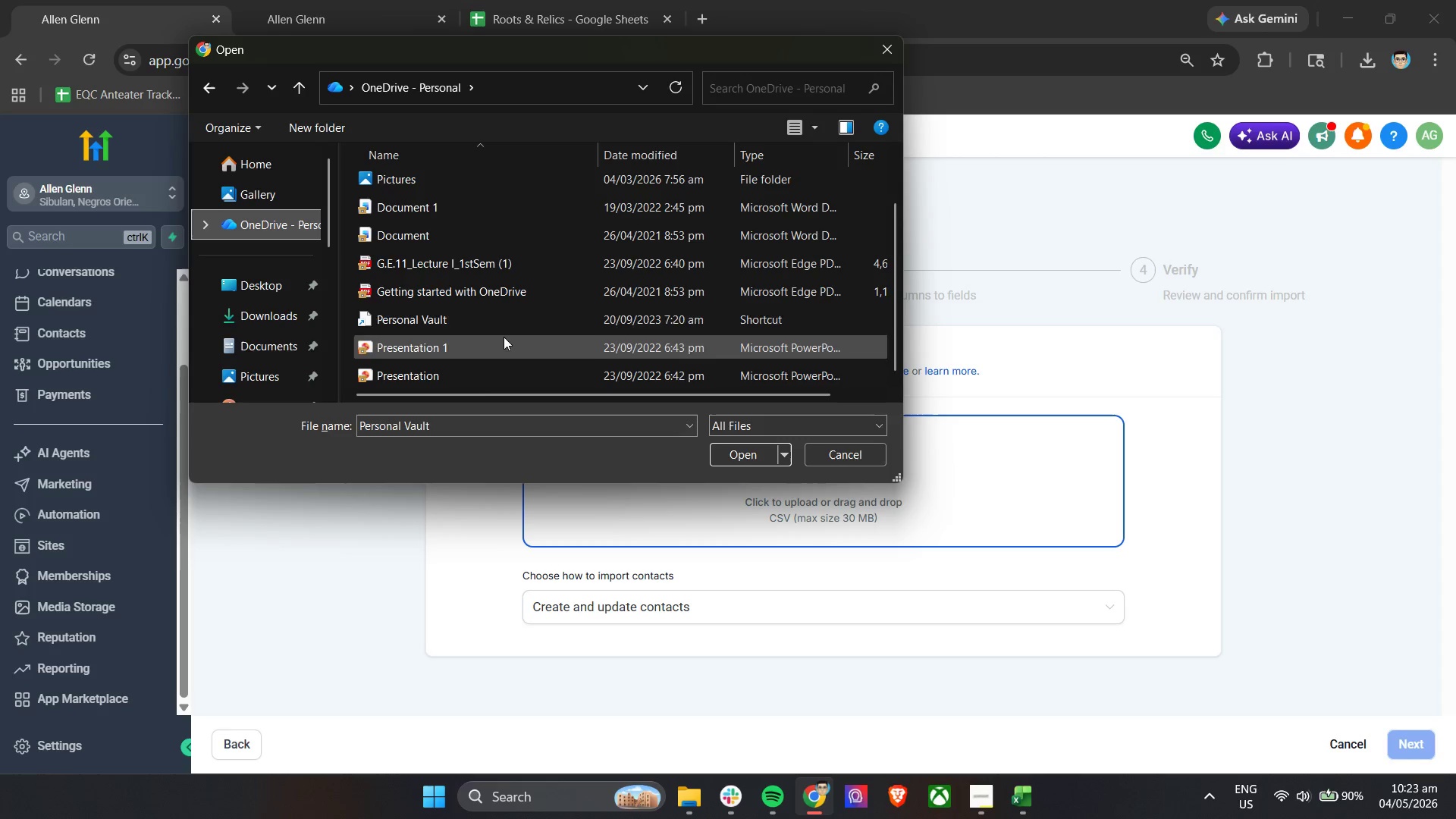 
scroll: coordinate [498, 311], scroll_direction: up, amount: 4.0
 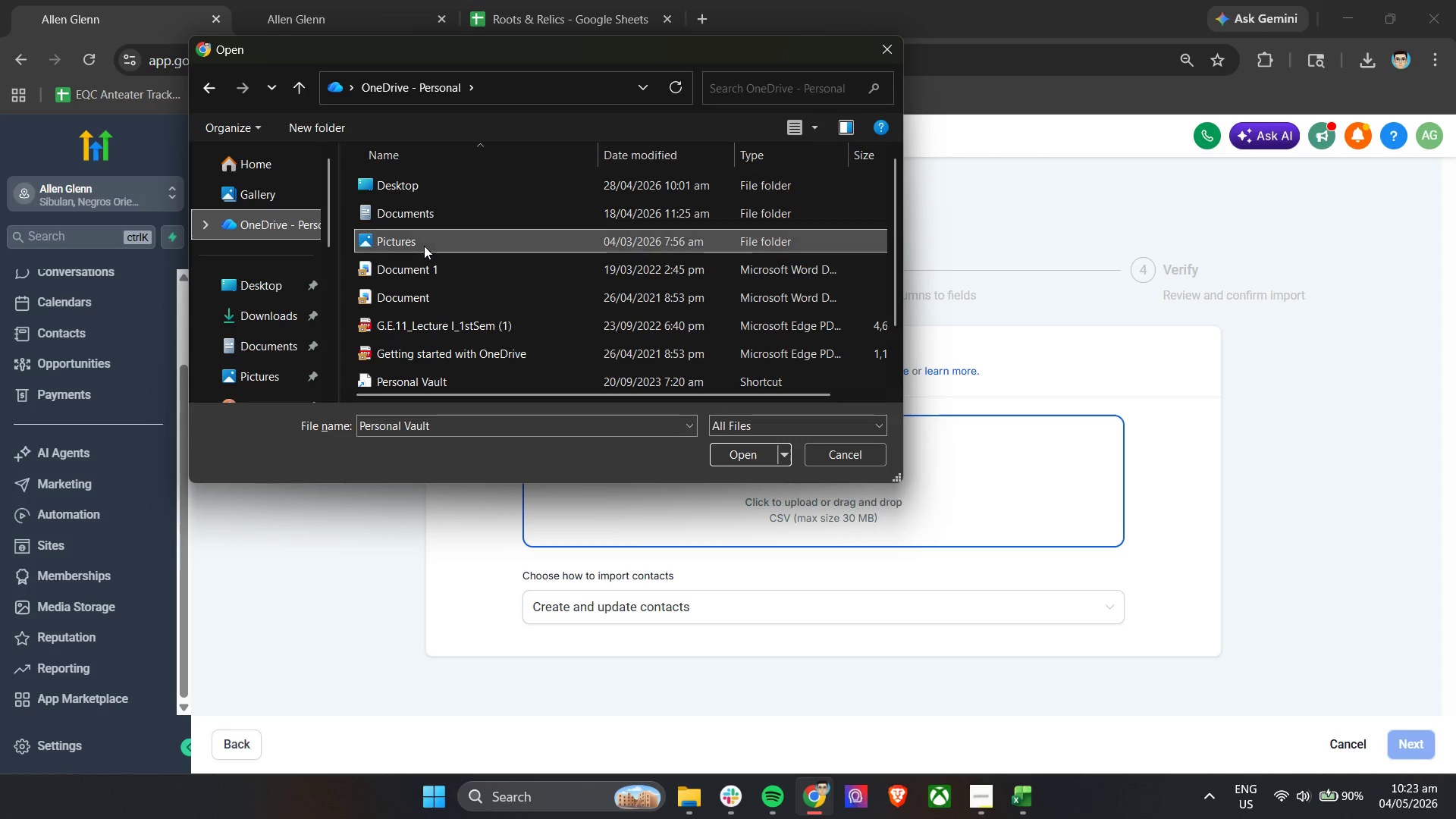 
double_click([424, 246])
 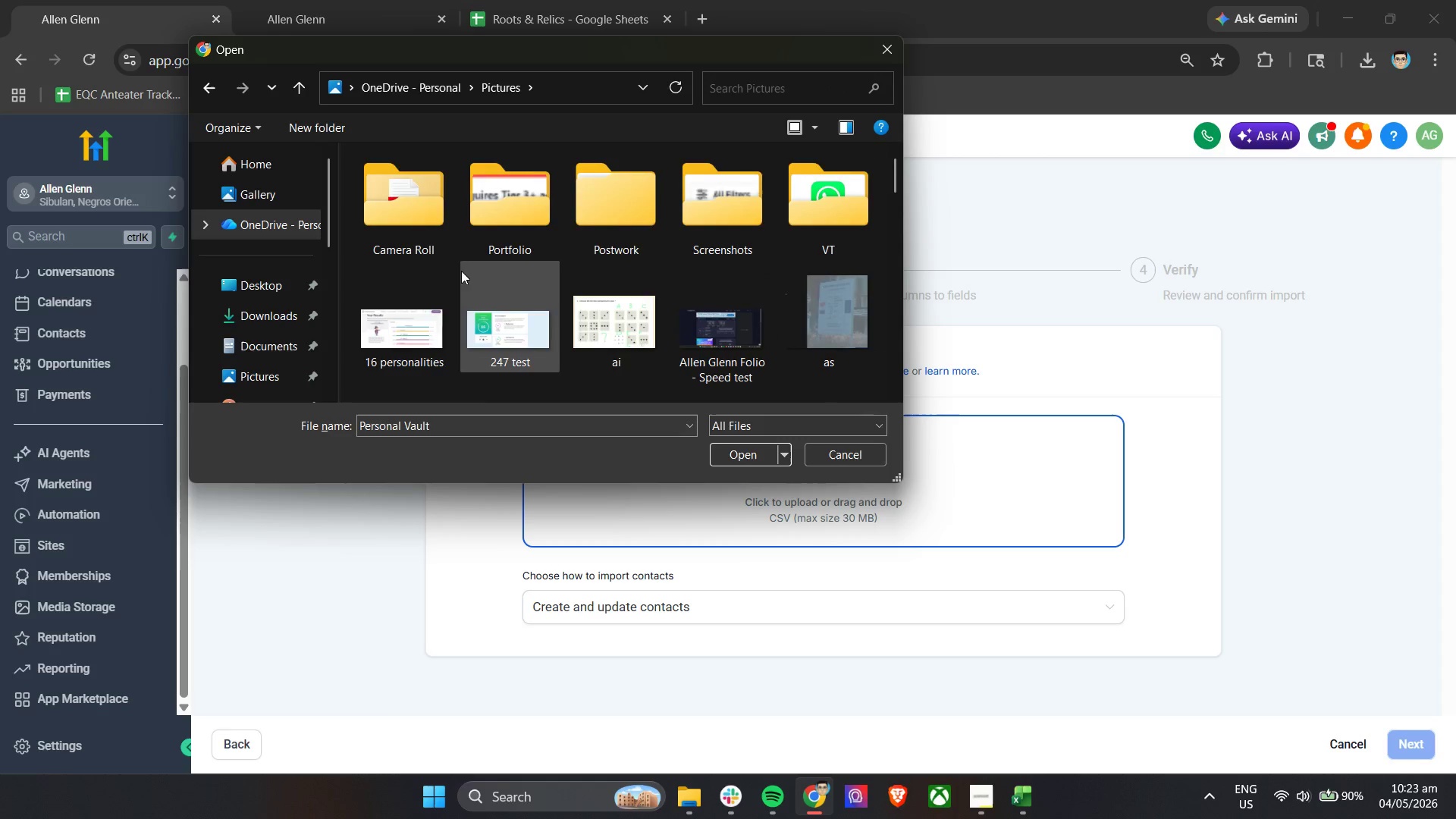 
scroll: coordinate [539, 301], scroll_direction: up, amount: 8.0
 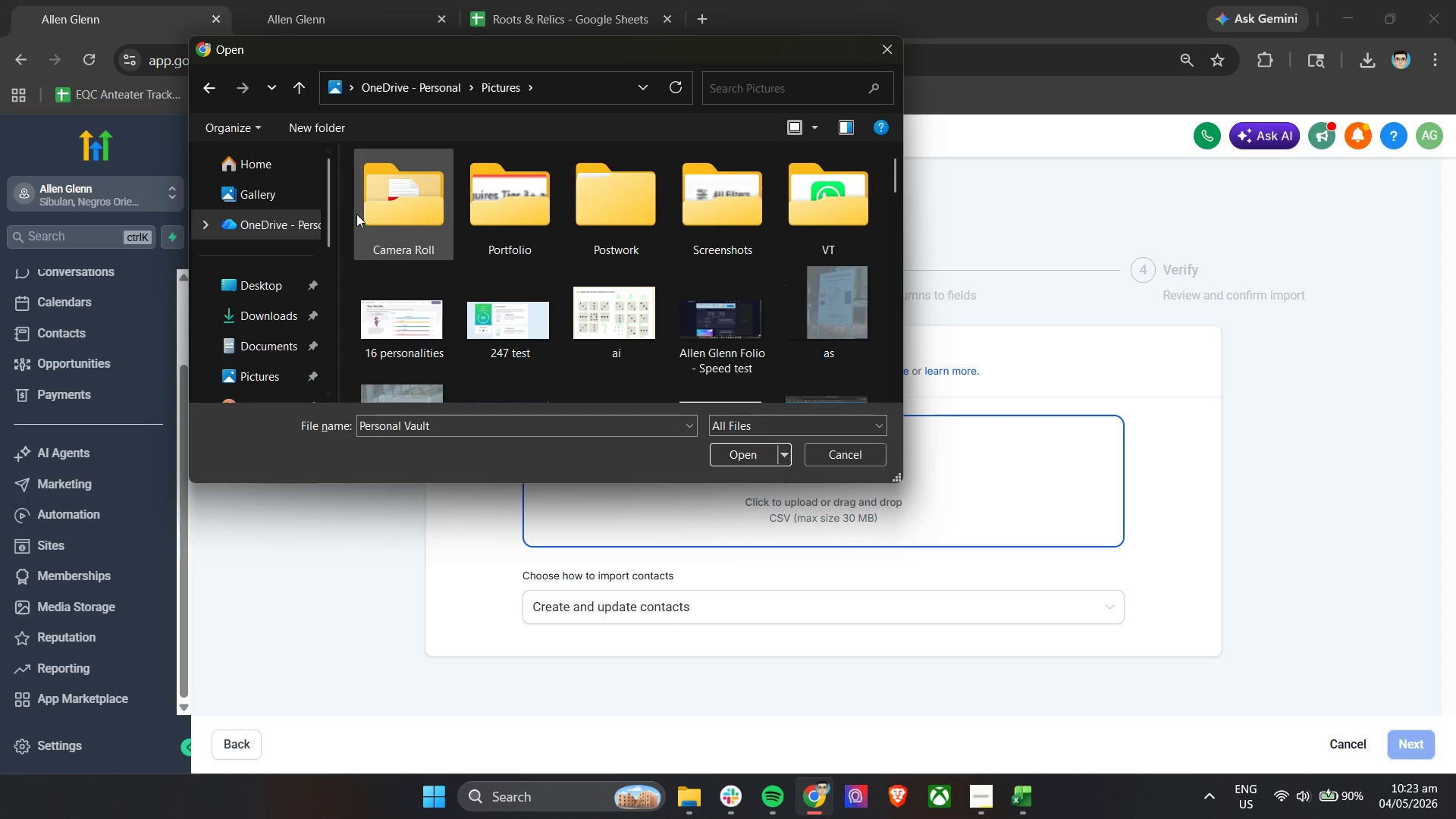 
left_click([275, 224])
 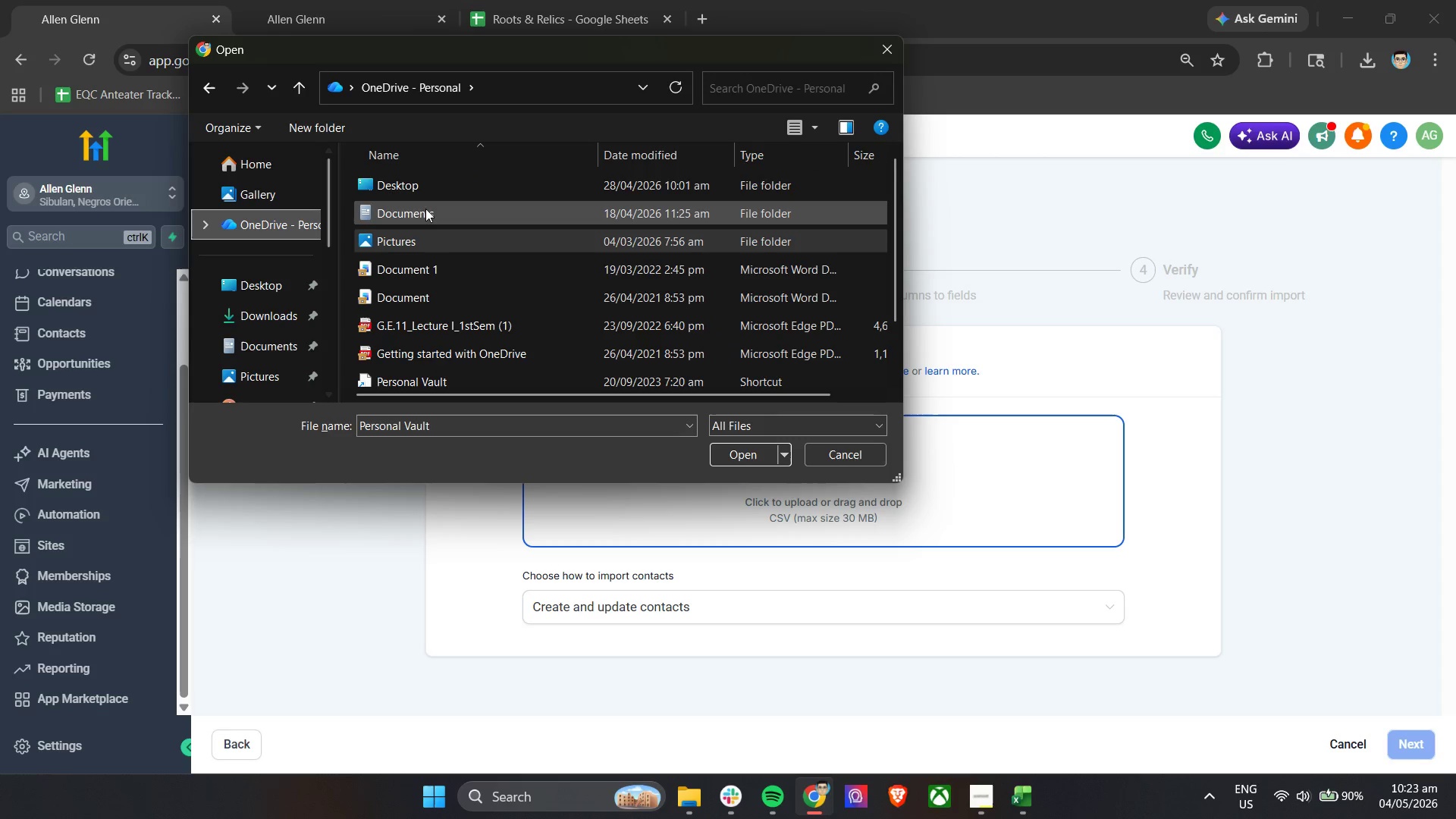 
double_click([425, 209])
 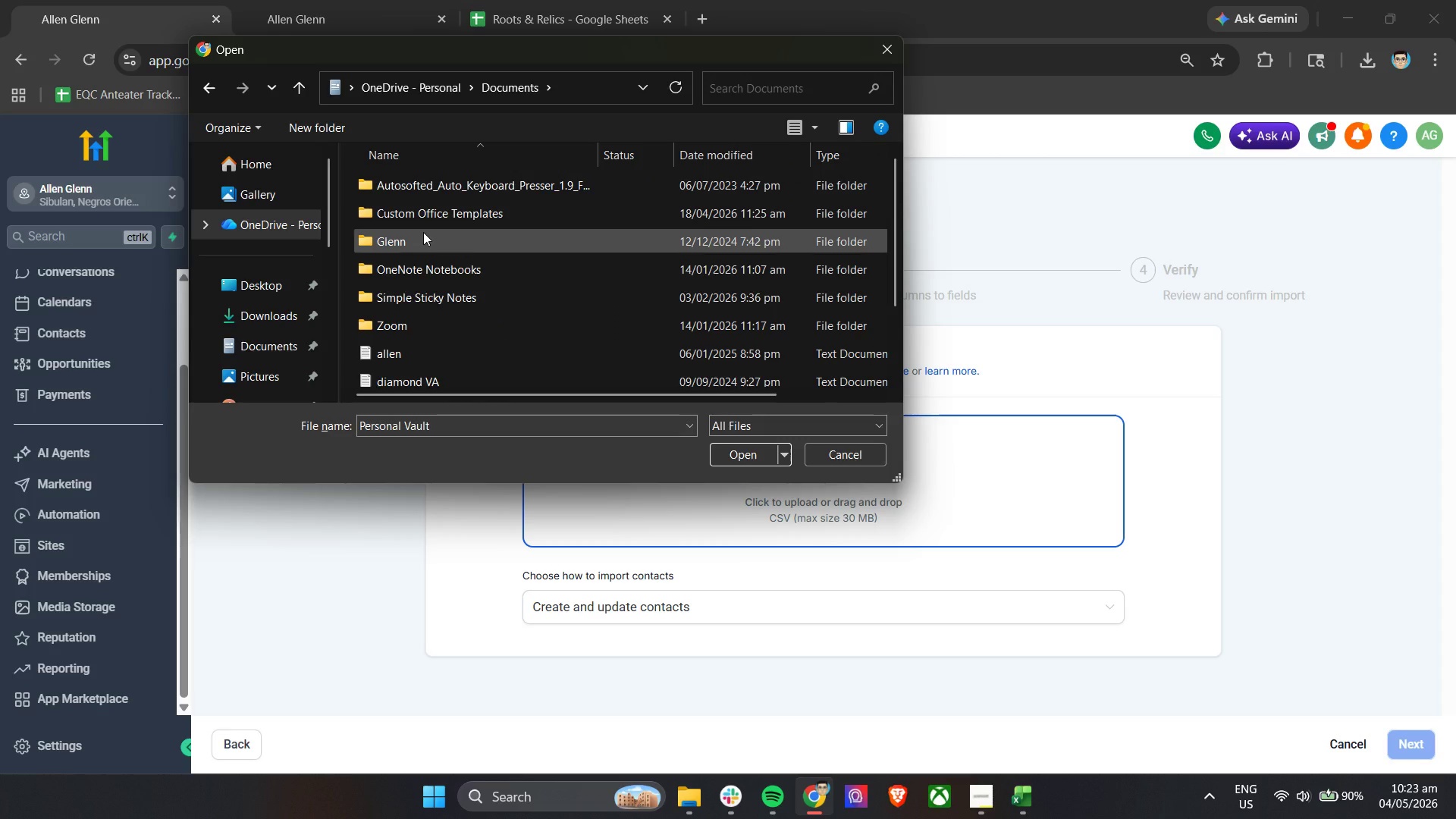 
scroll: coordinate [413, 362], scroll_direction: down, amount: 8.0
 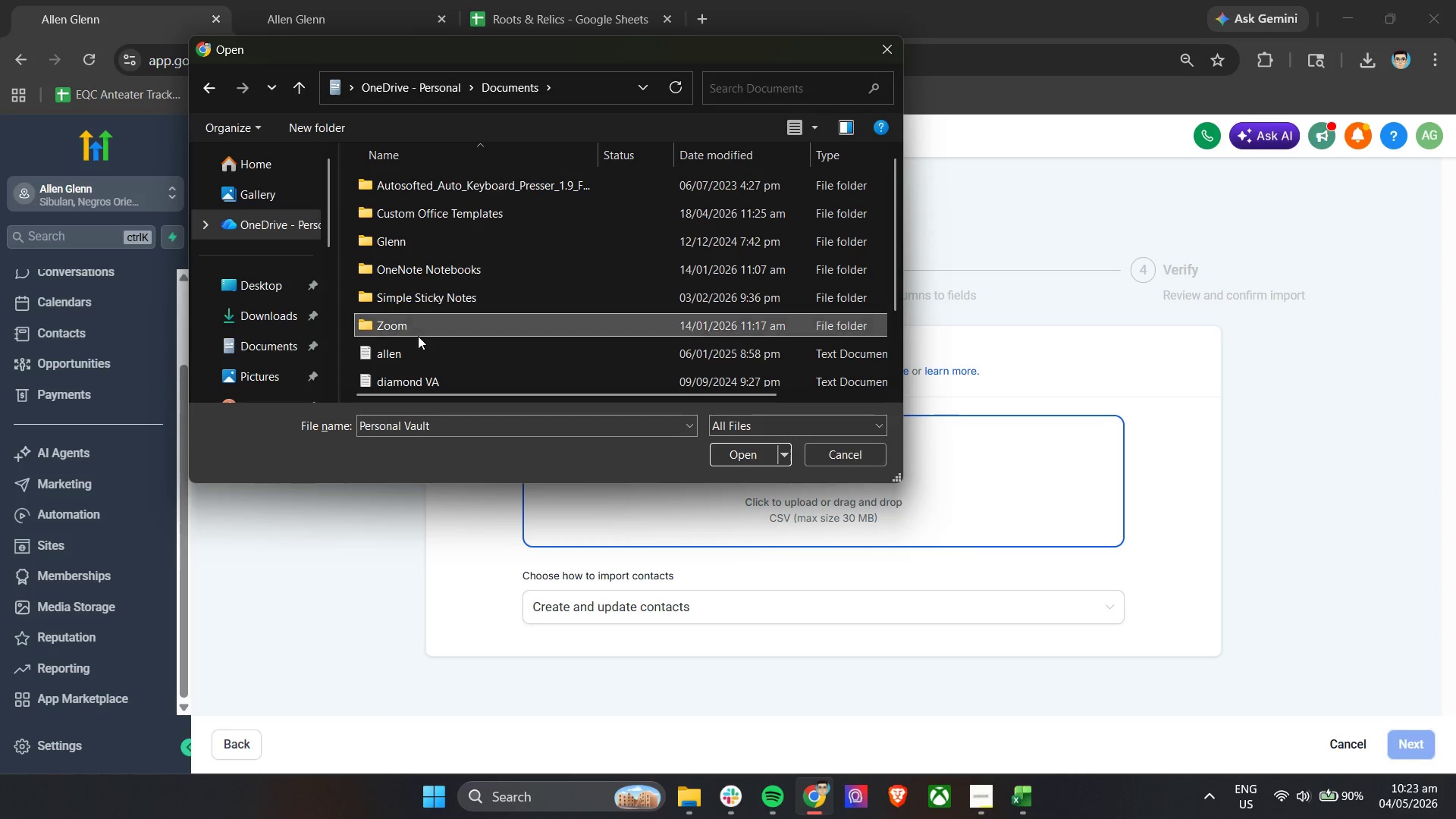 
double_click([418, 336])
 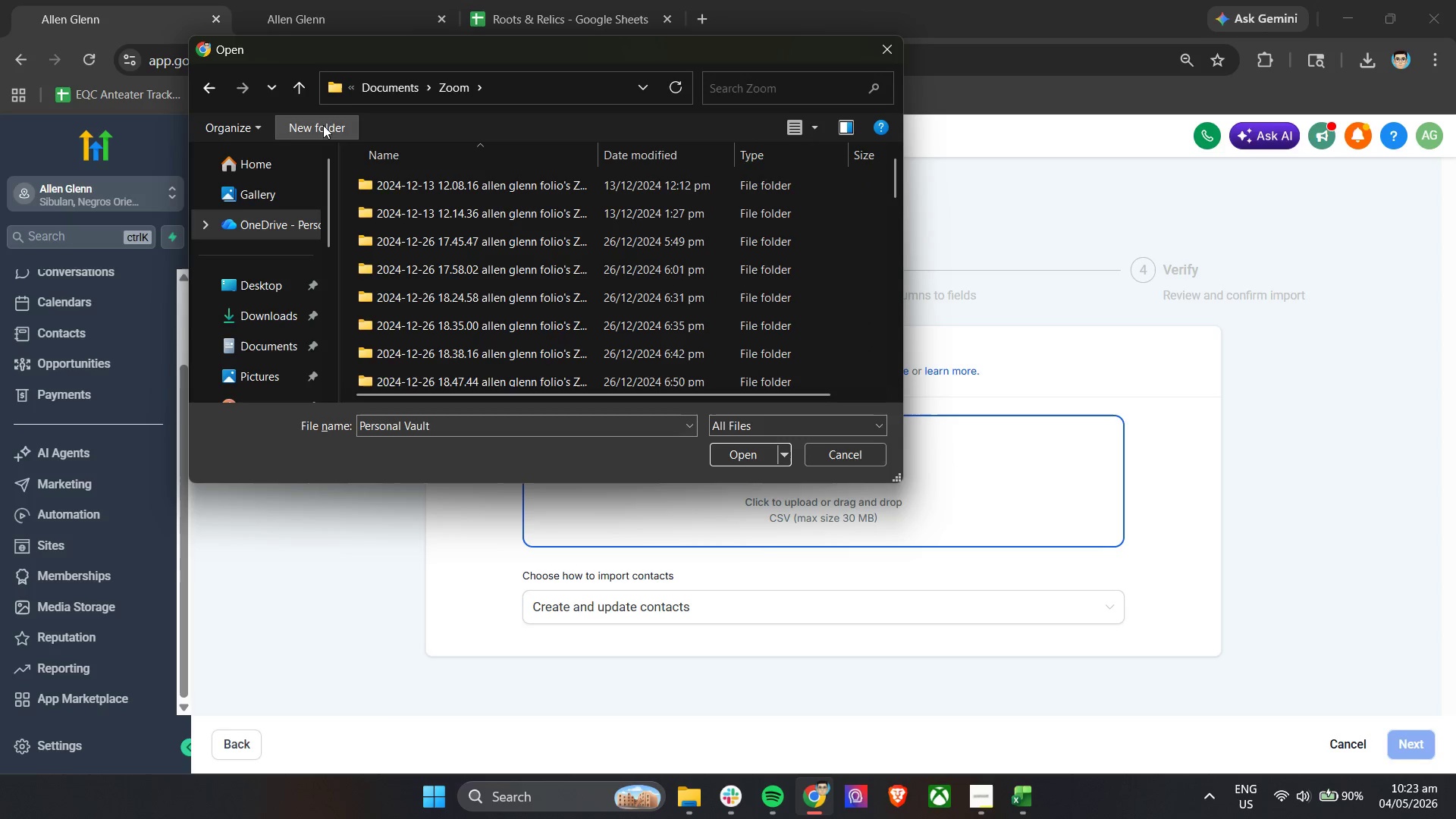 
left_click([348, 86])
 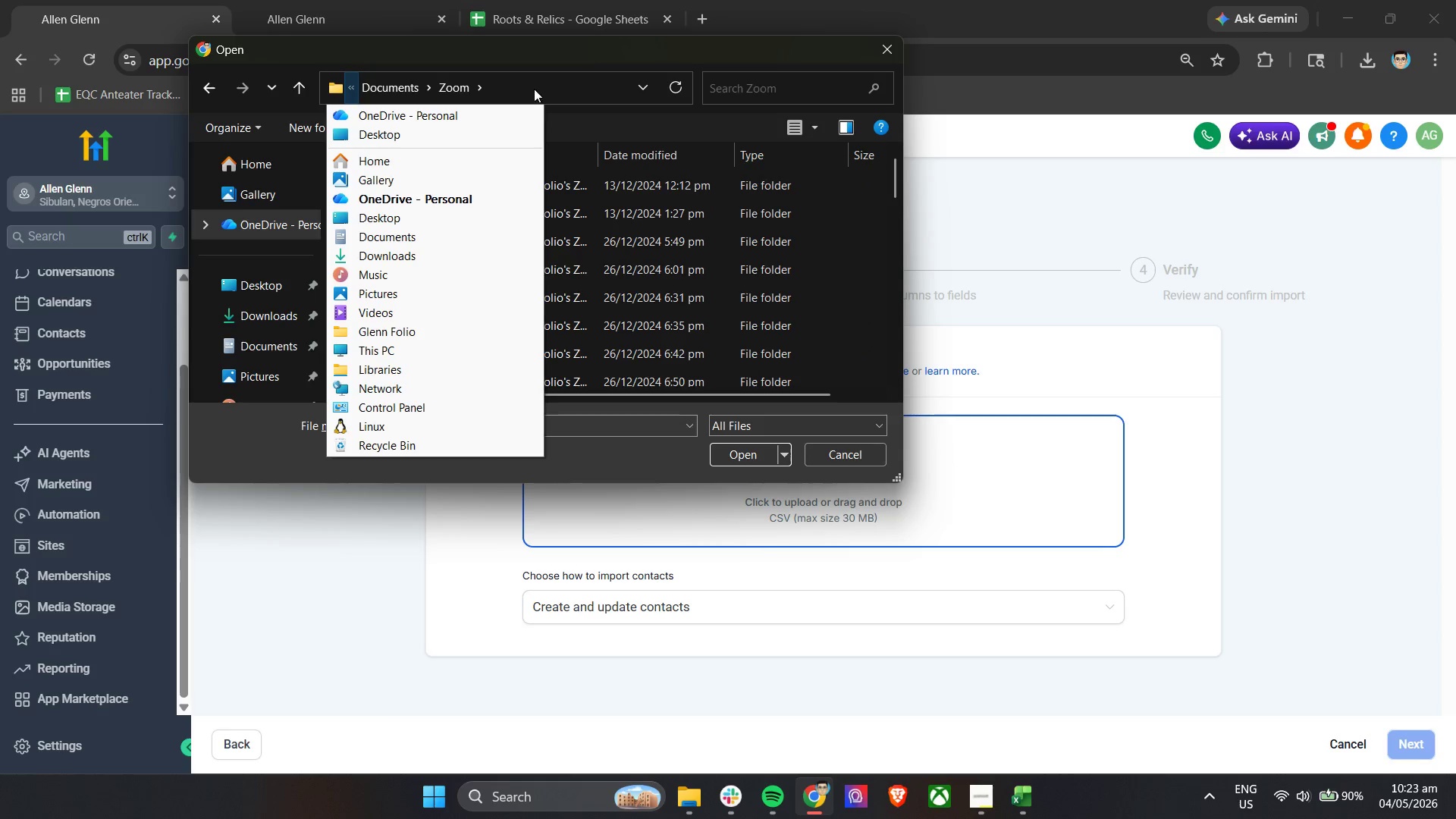 
left_click([532, 84])
 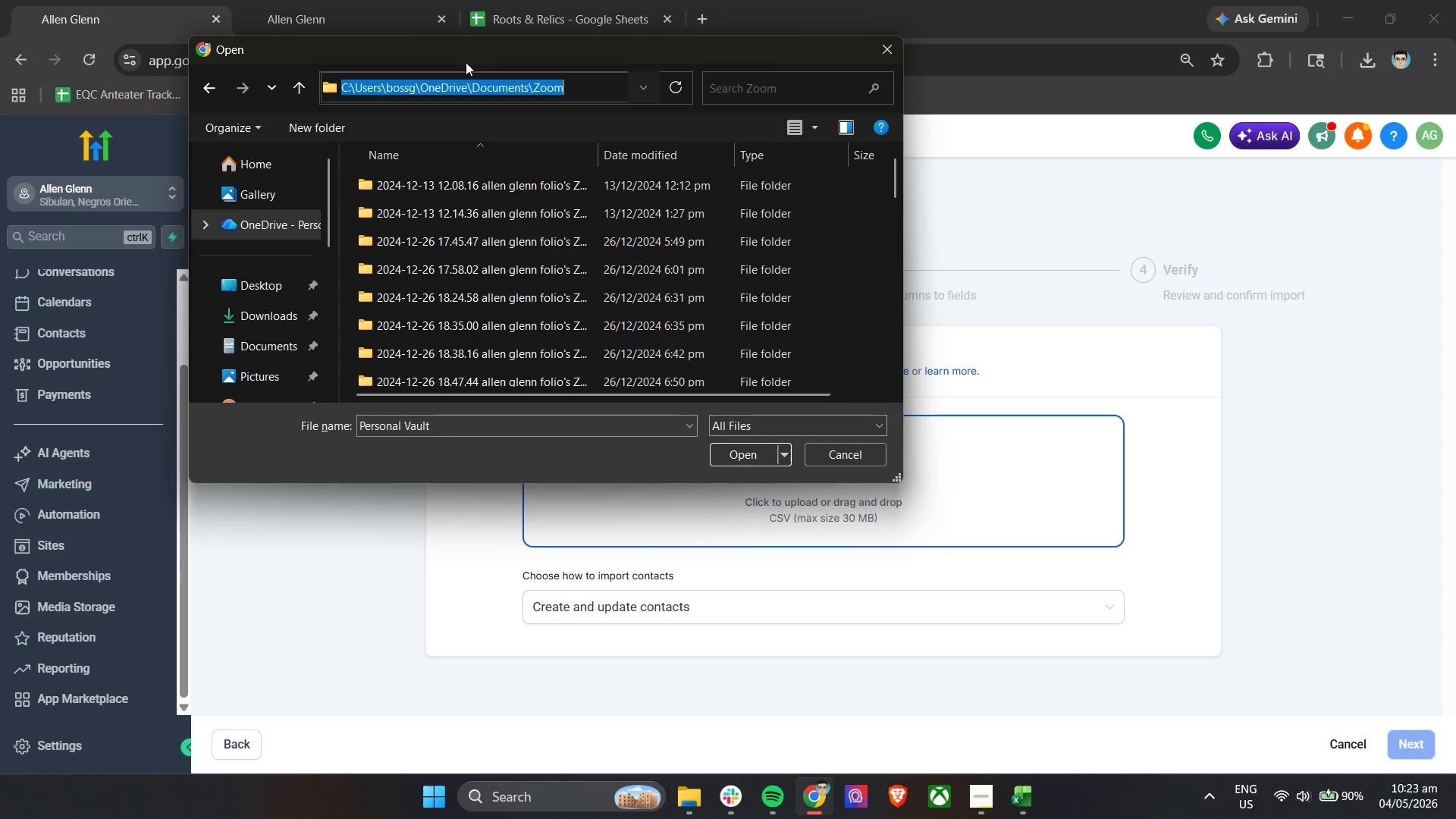 
double_click([395, 57])
 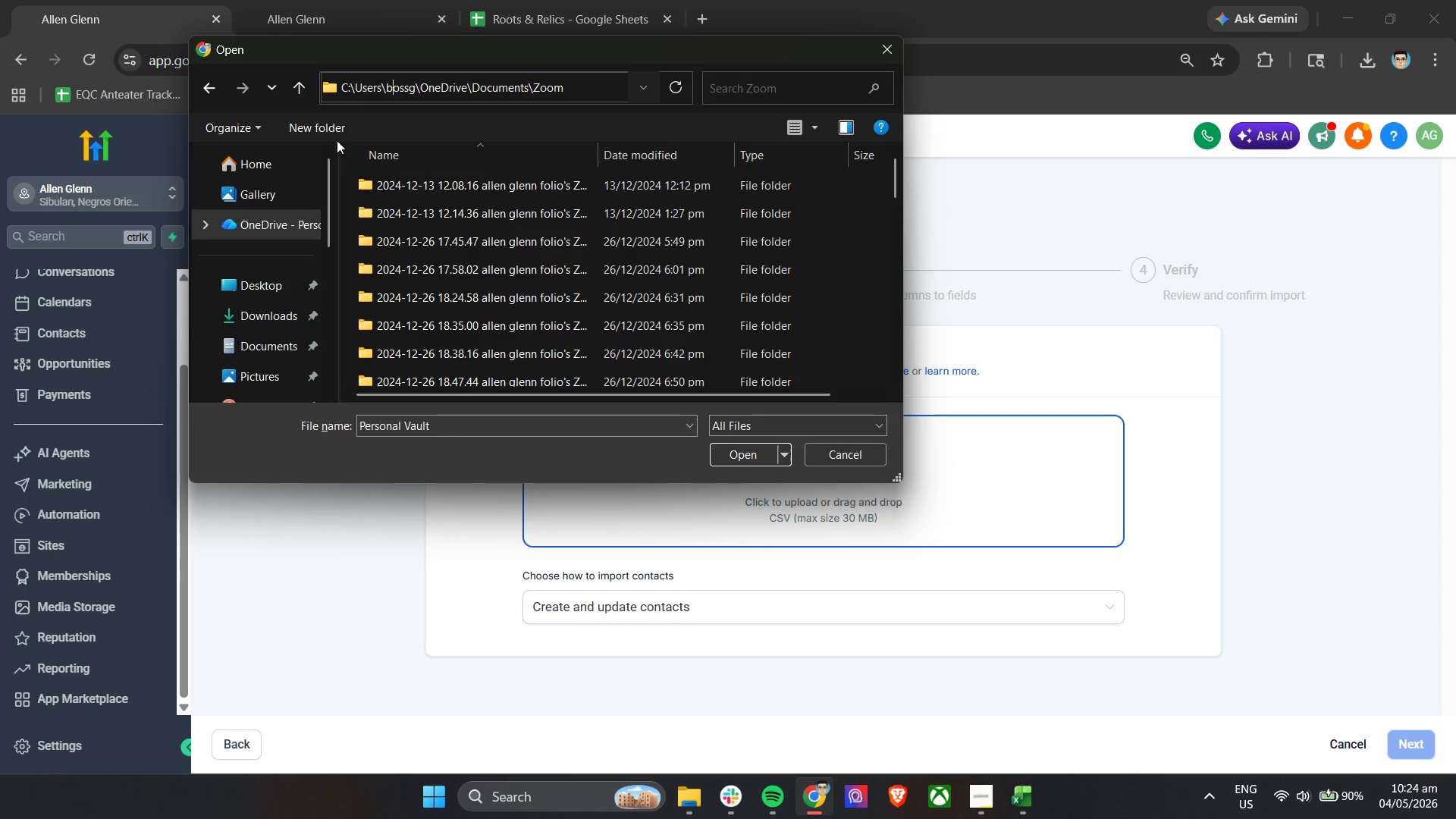 
left_click([367, 123])
 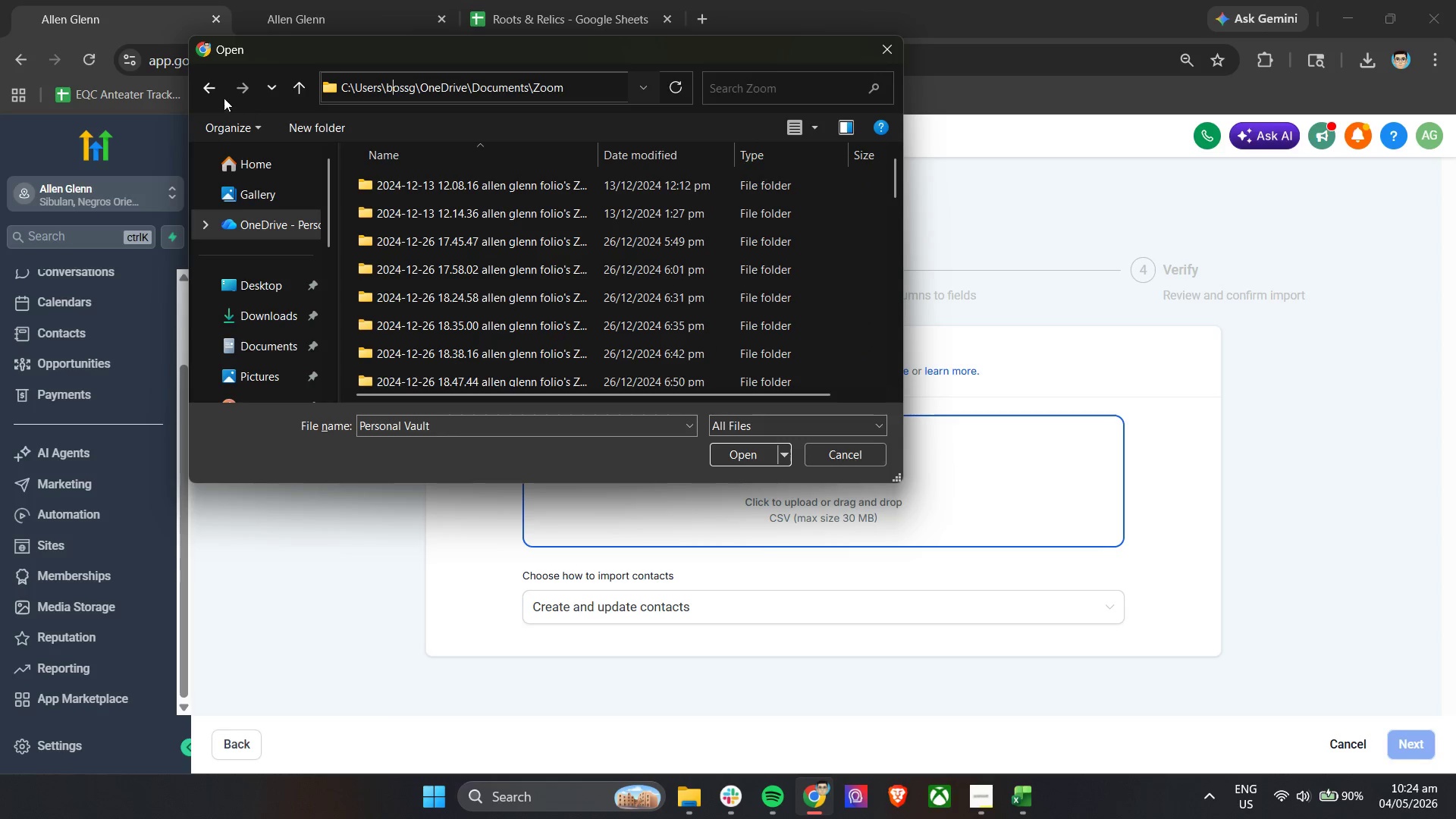 
left_click([212, 86])
 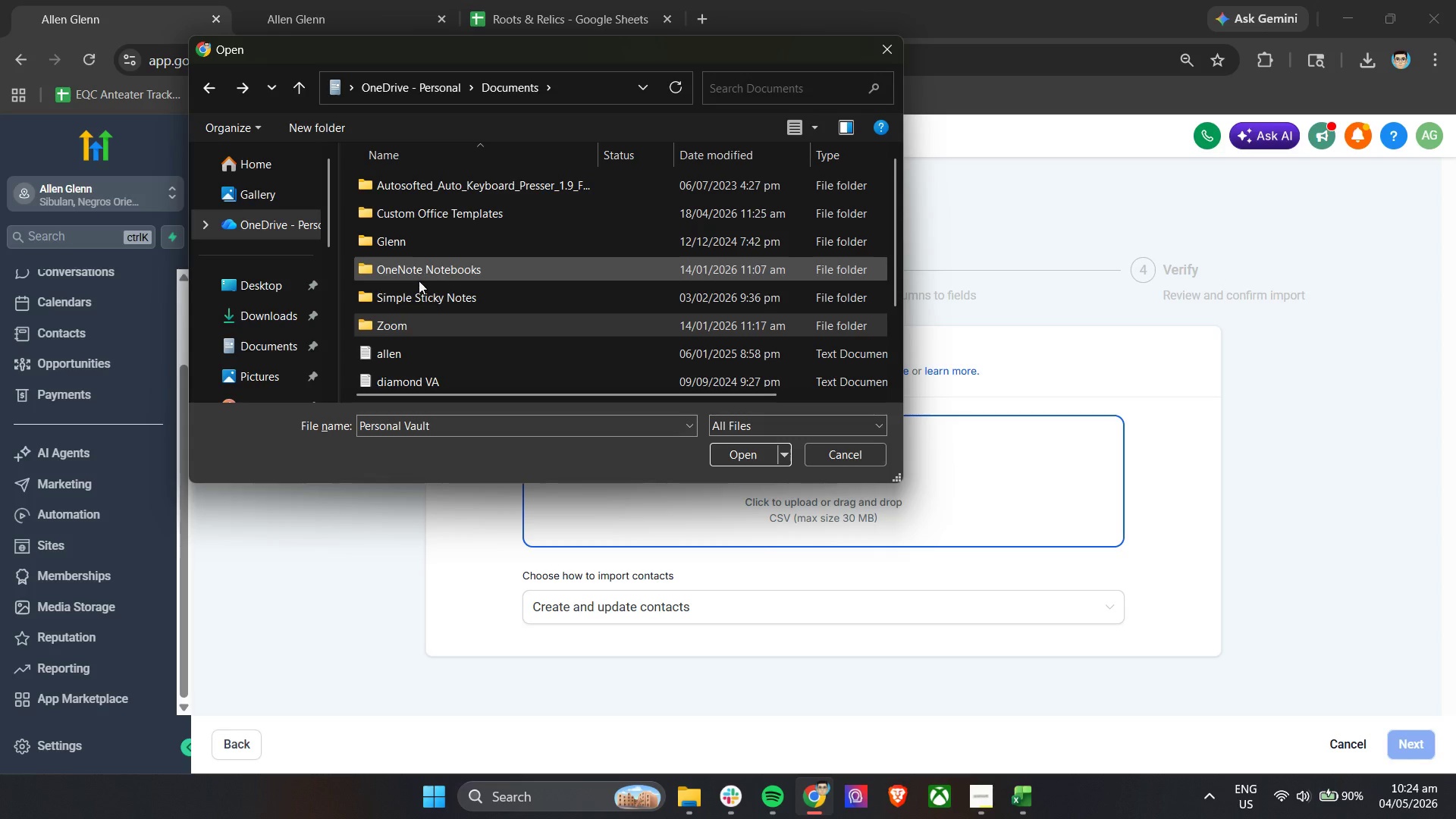 
double_click([418, 298])
 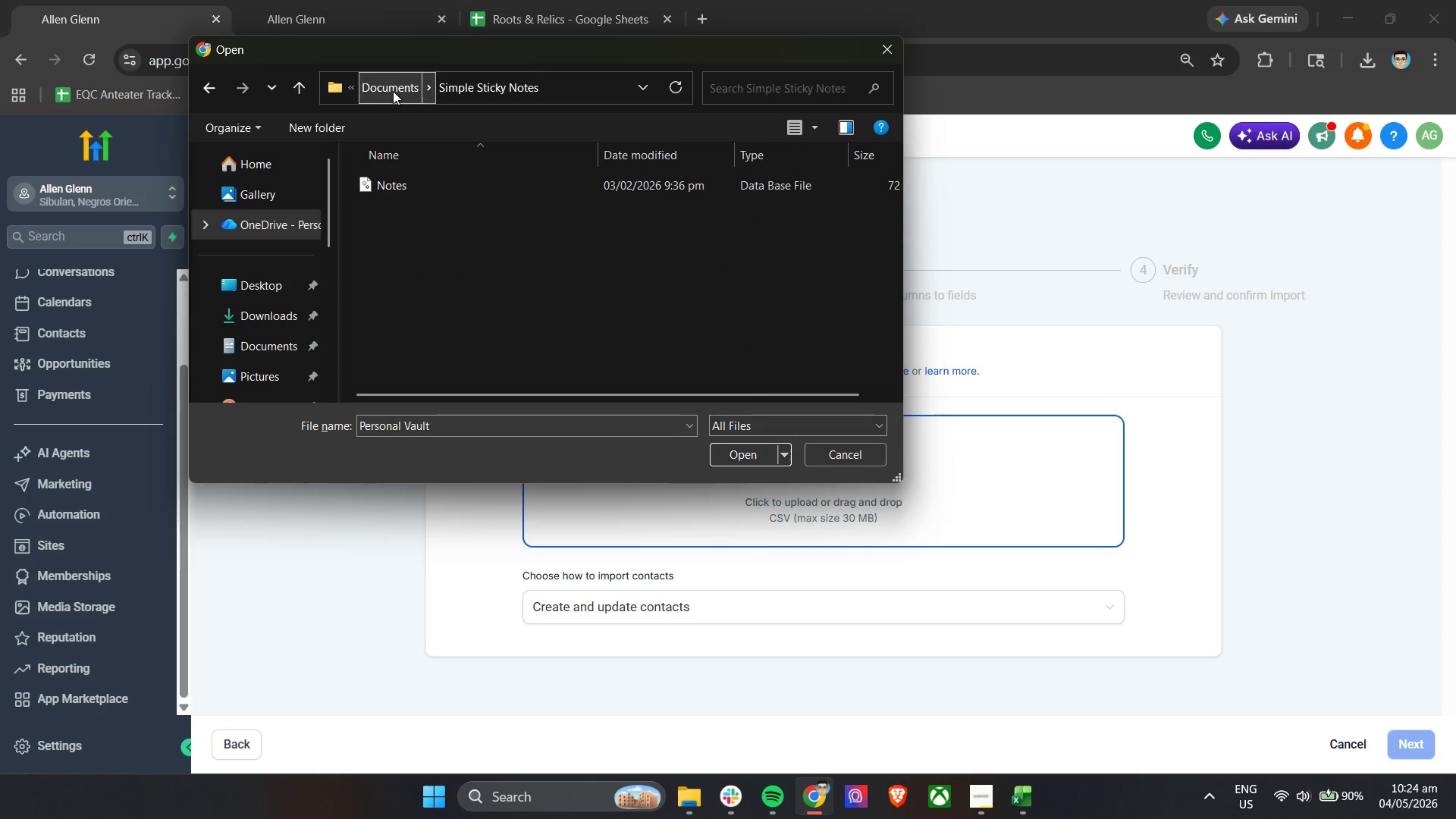 
left_click([393, 91])
 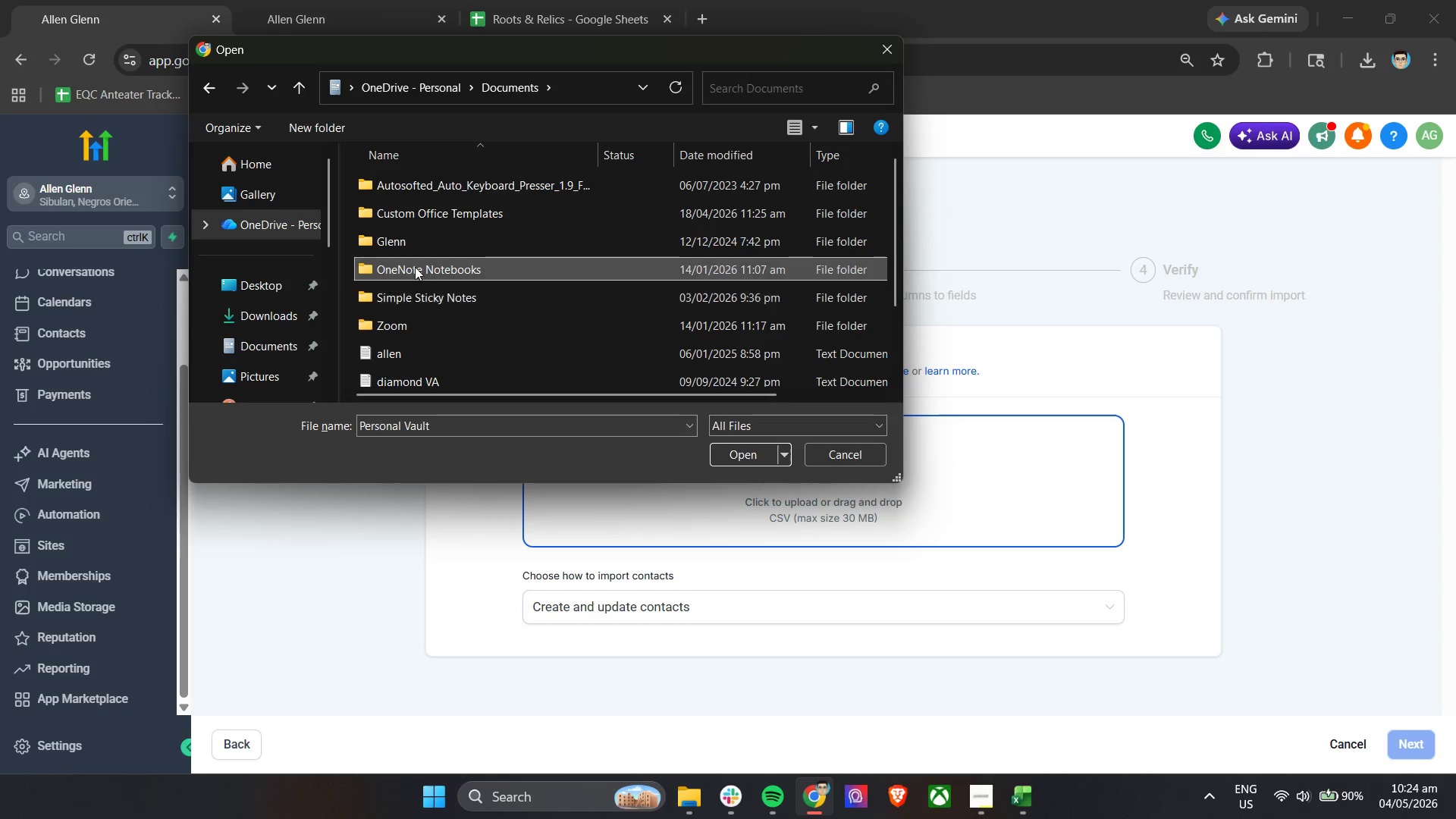 
double_click([415, 267])
 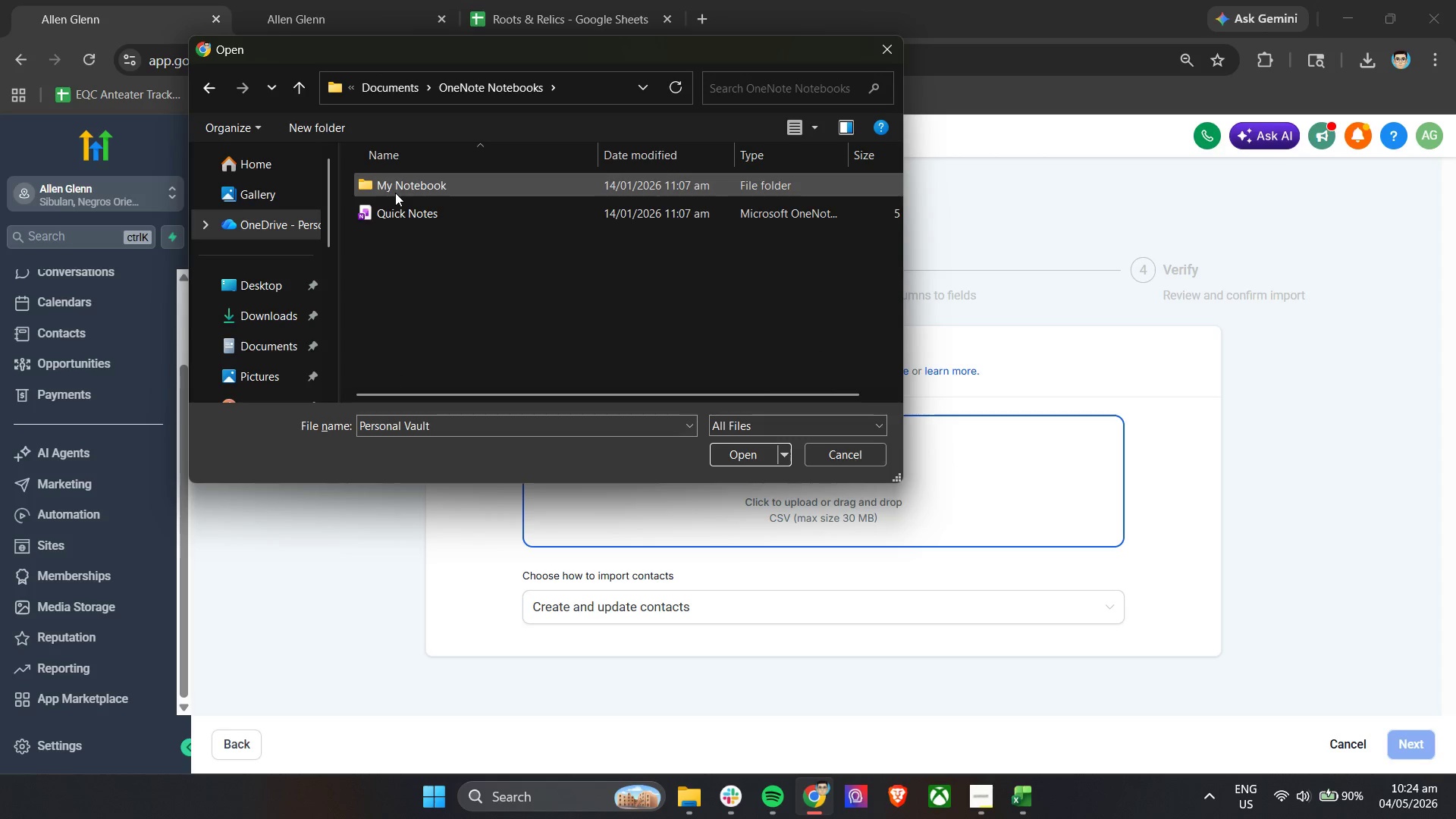 
double_click([395, 193])
 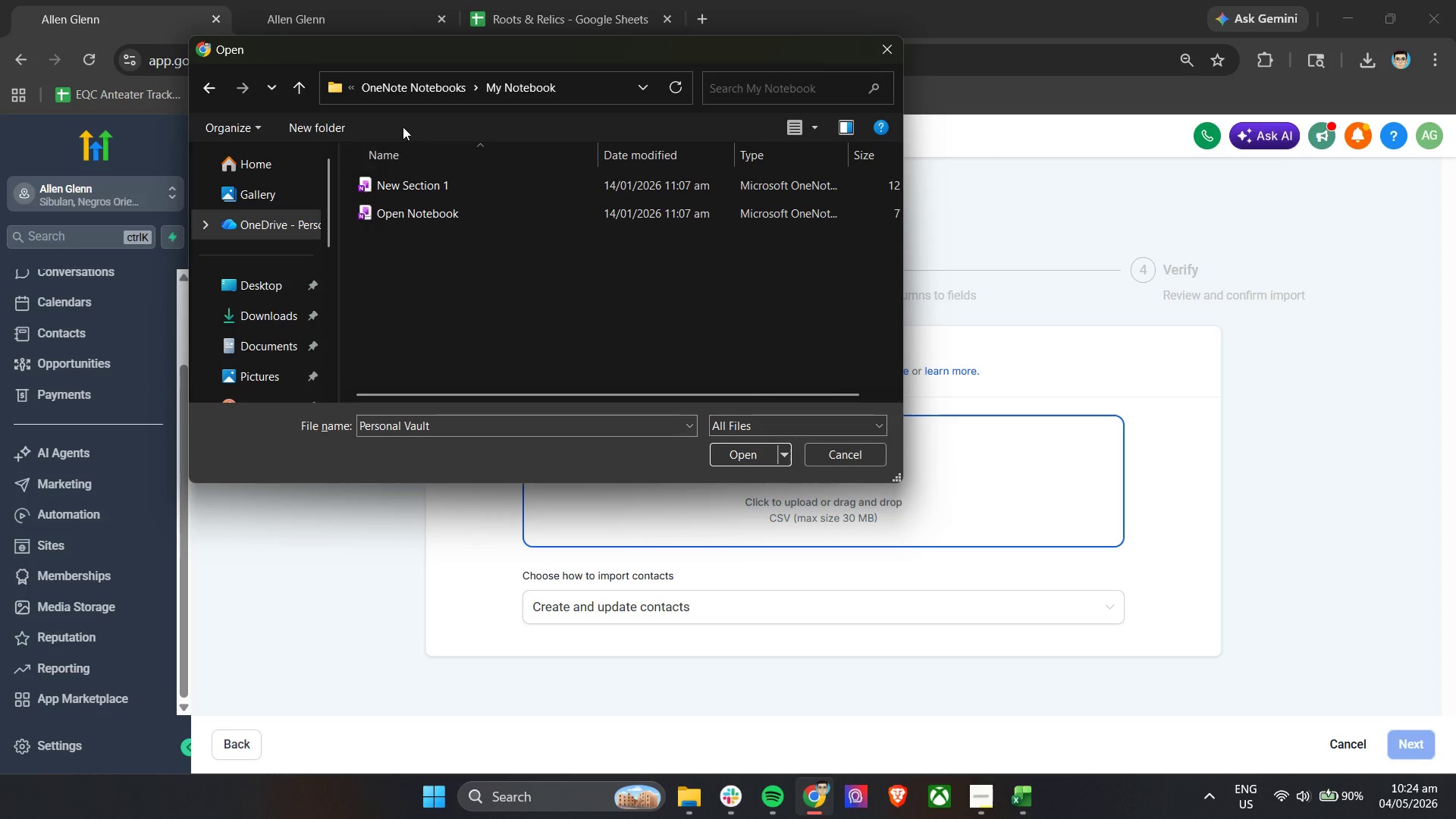 
left_click([403, 100])
 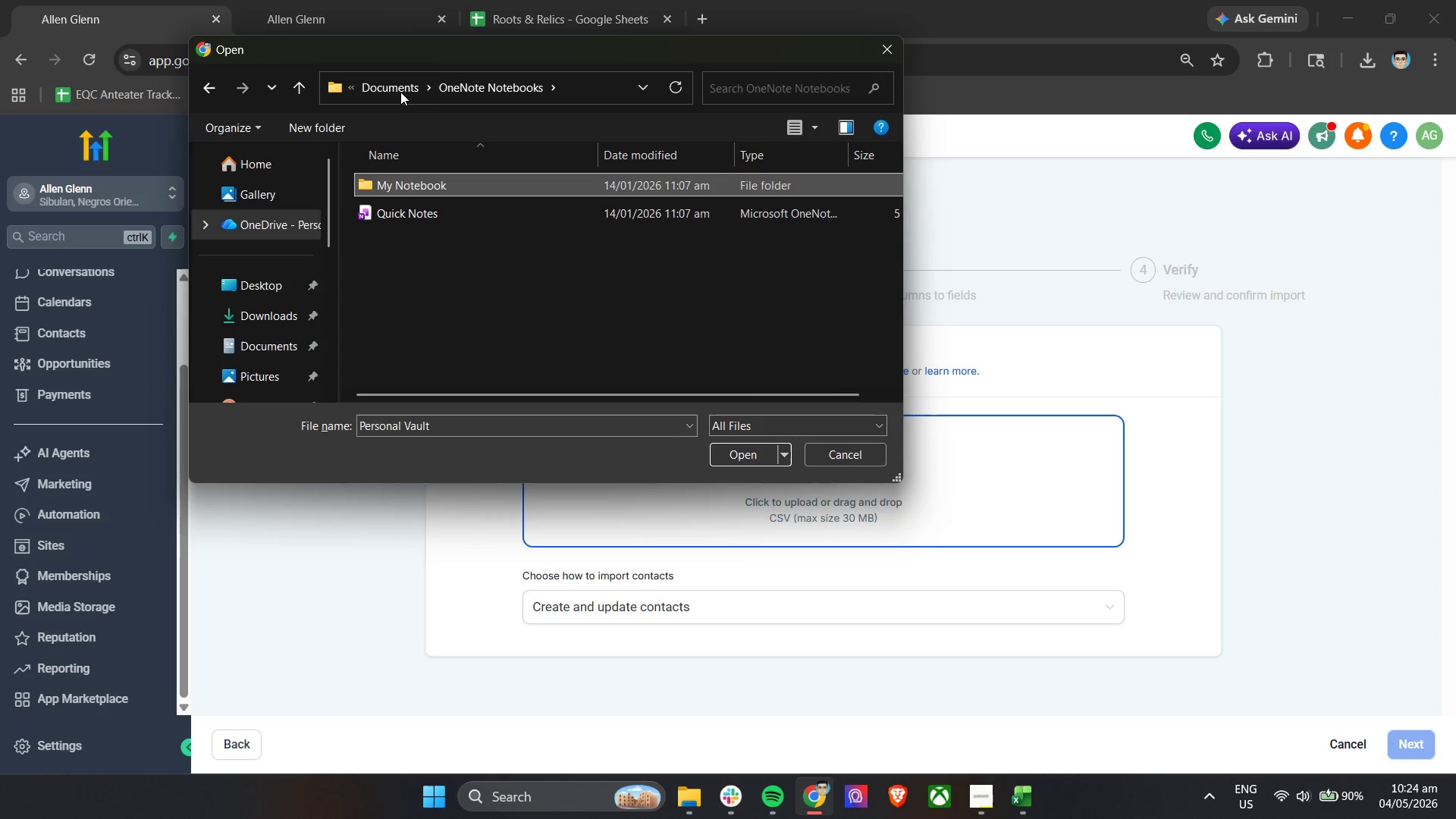 
left_click([400, 91])
 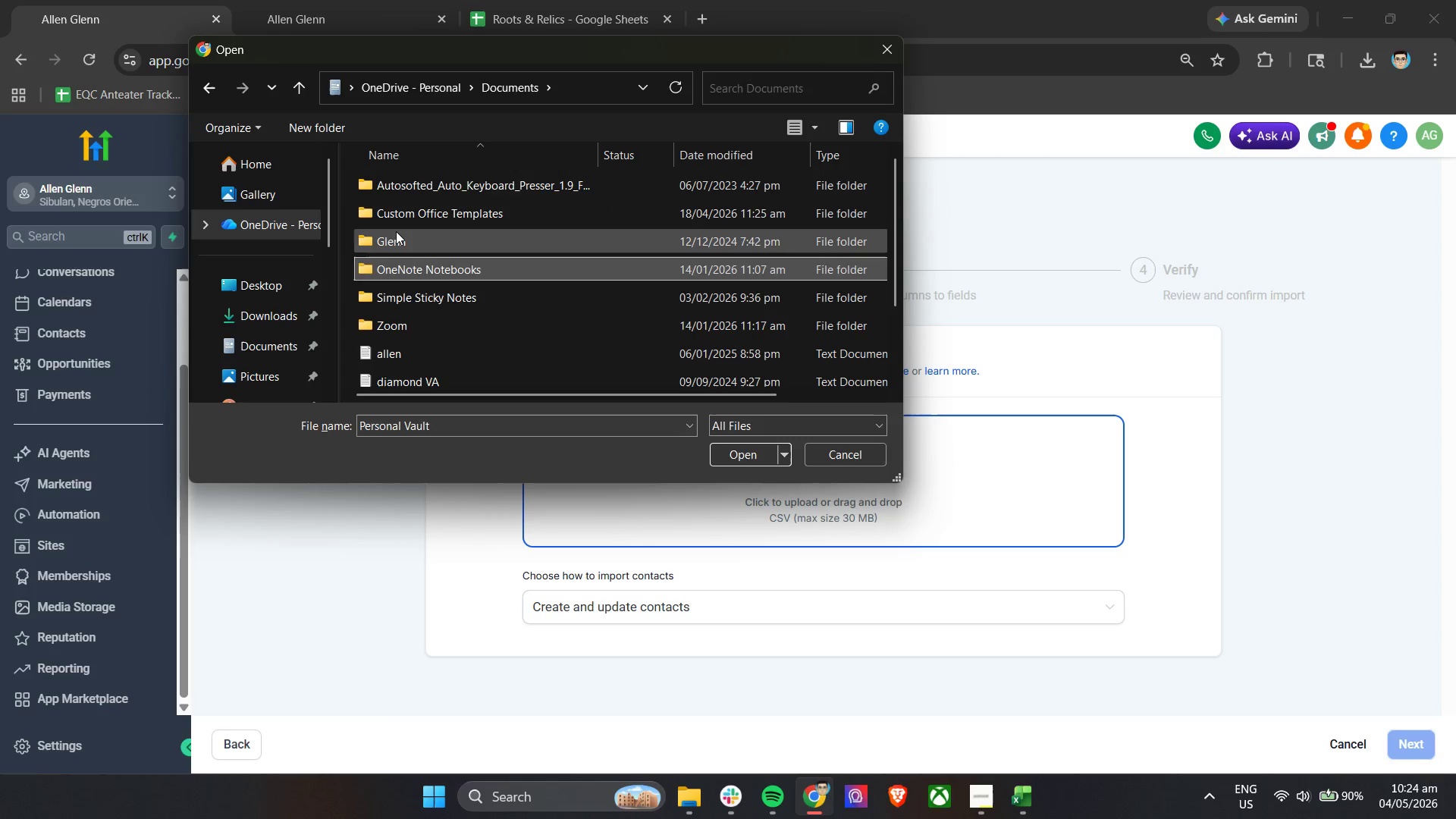 
double_click([396, 231])
 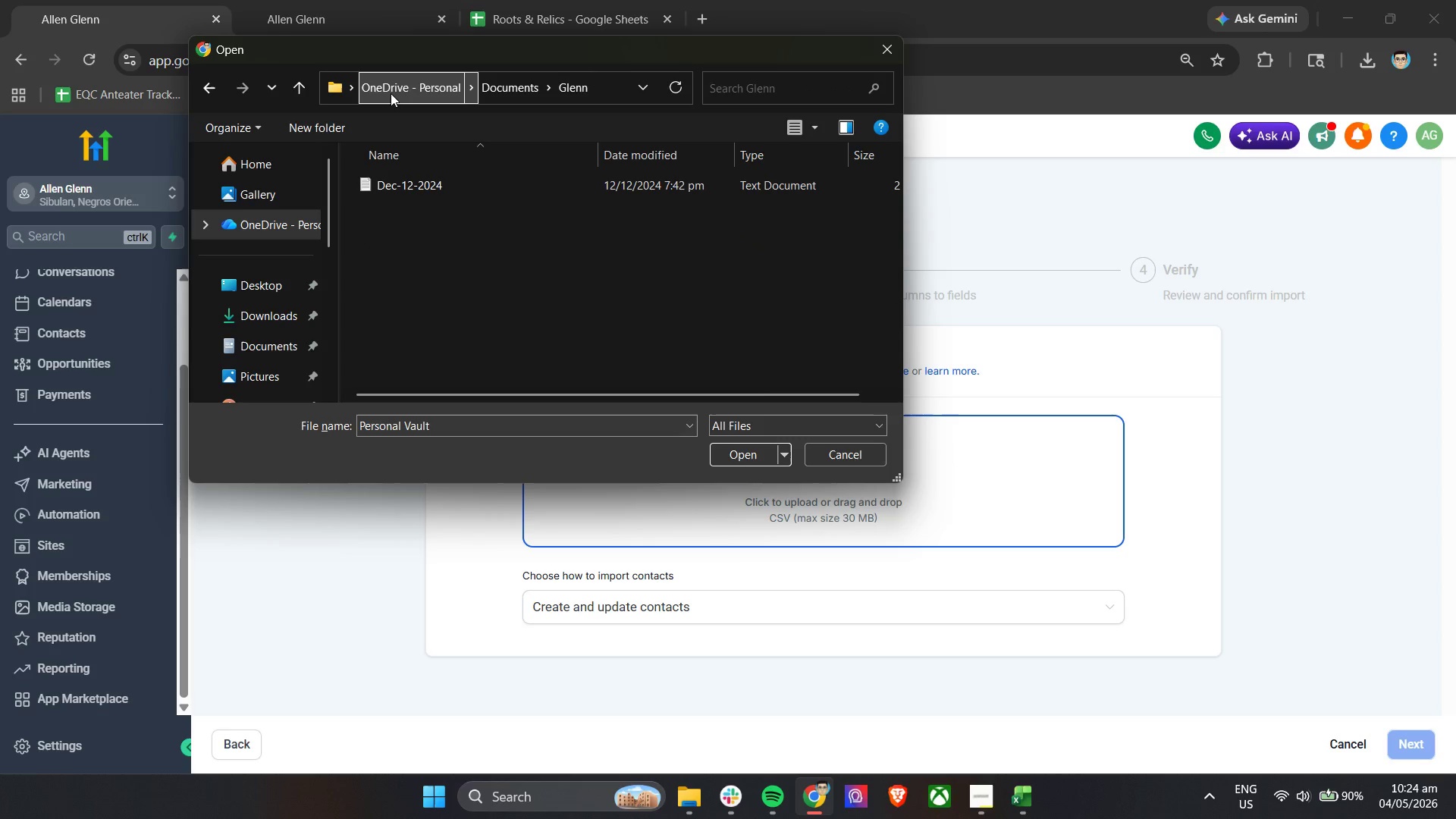 
left_click([391, 93])
 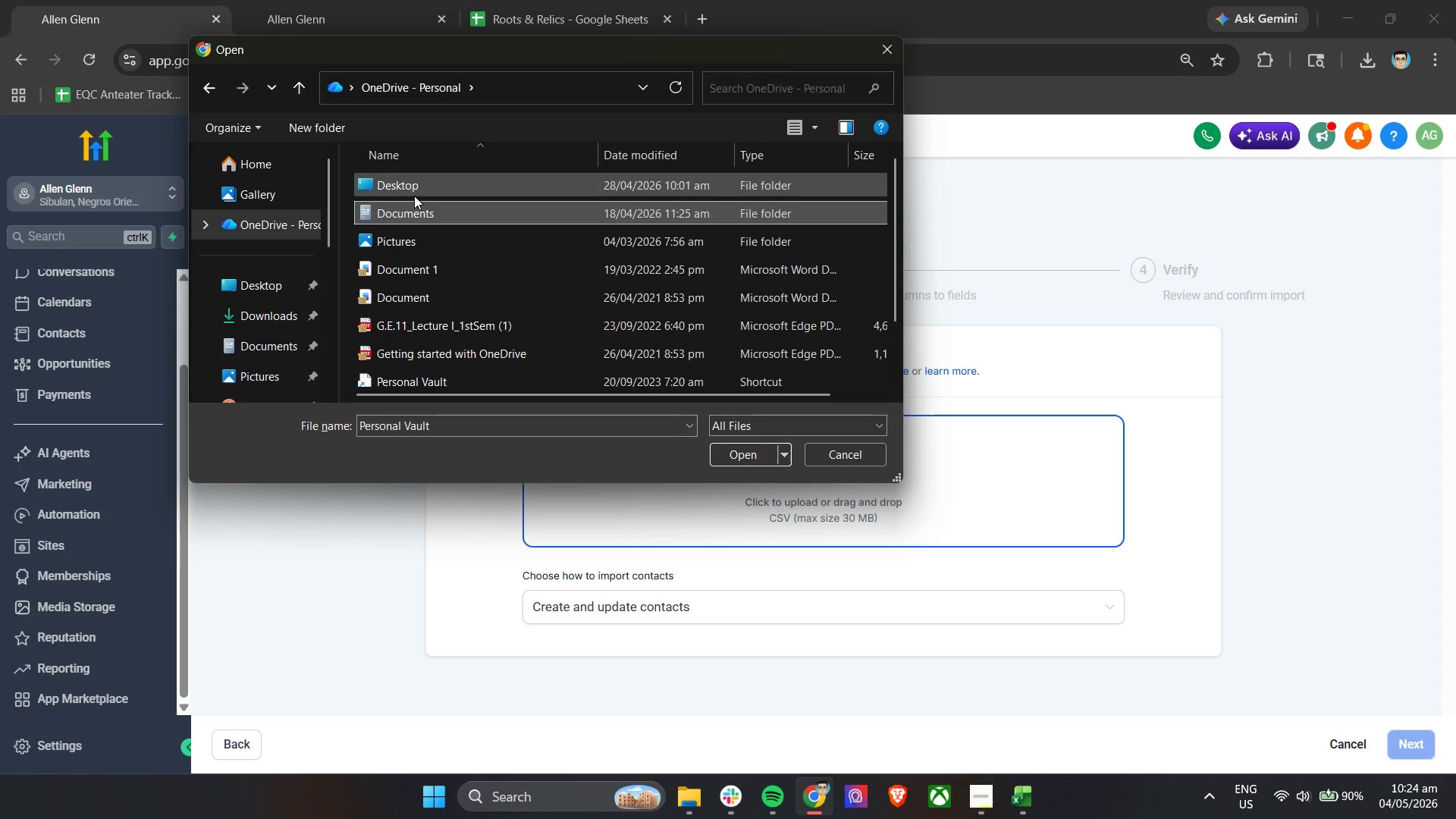 
double_click([410, 187])
 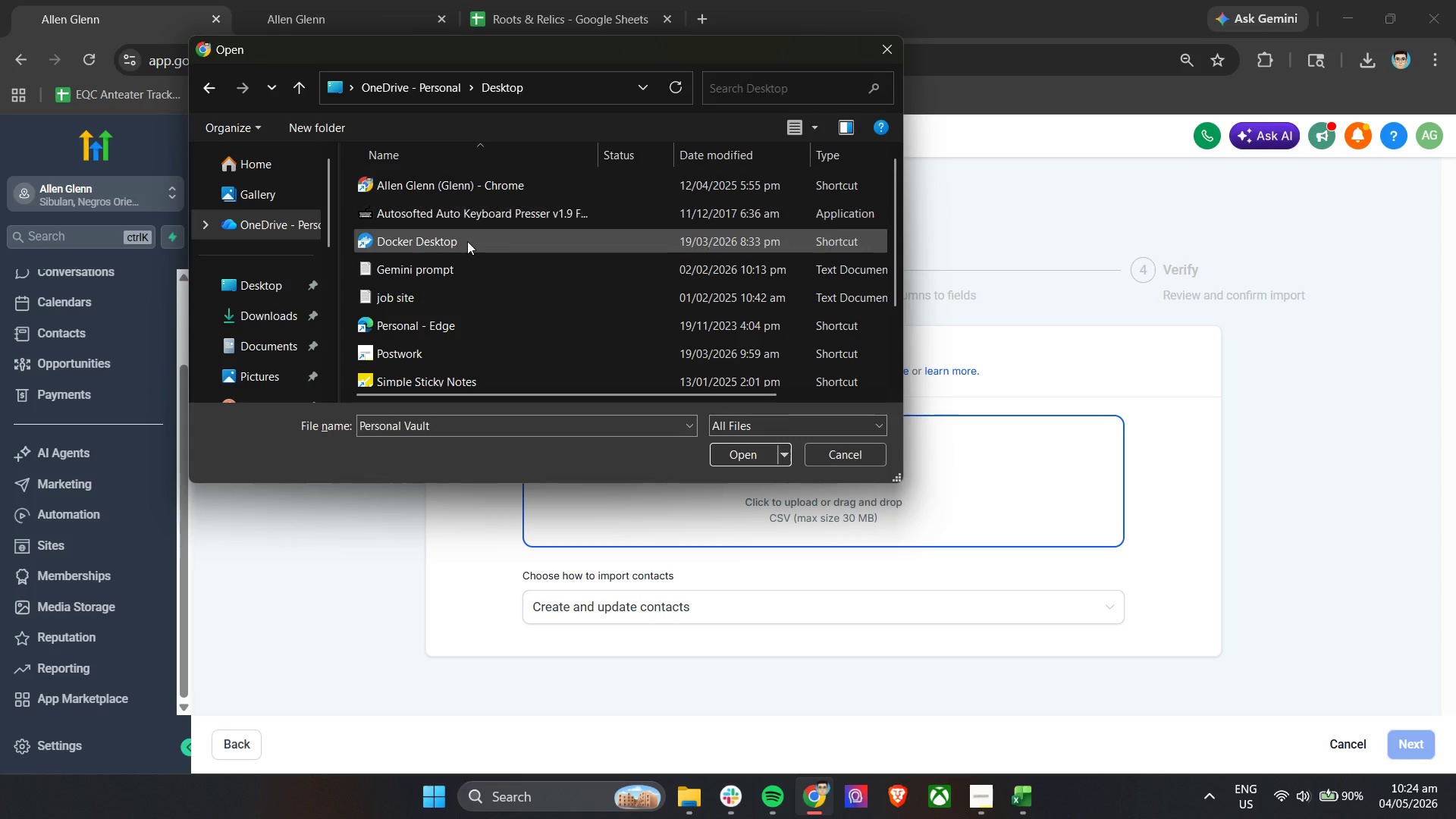 
scroll: coordinate [475, 273], scroll_direction: down, amount: 7.0
 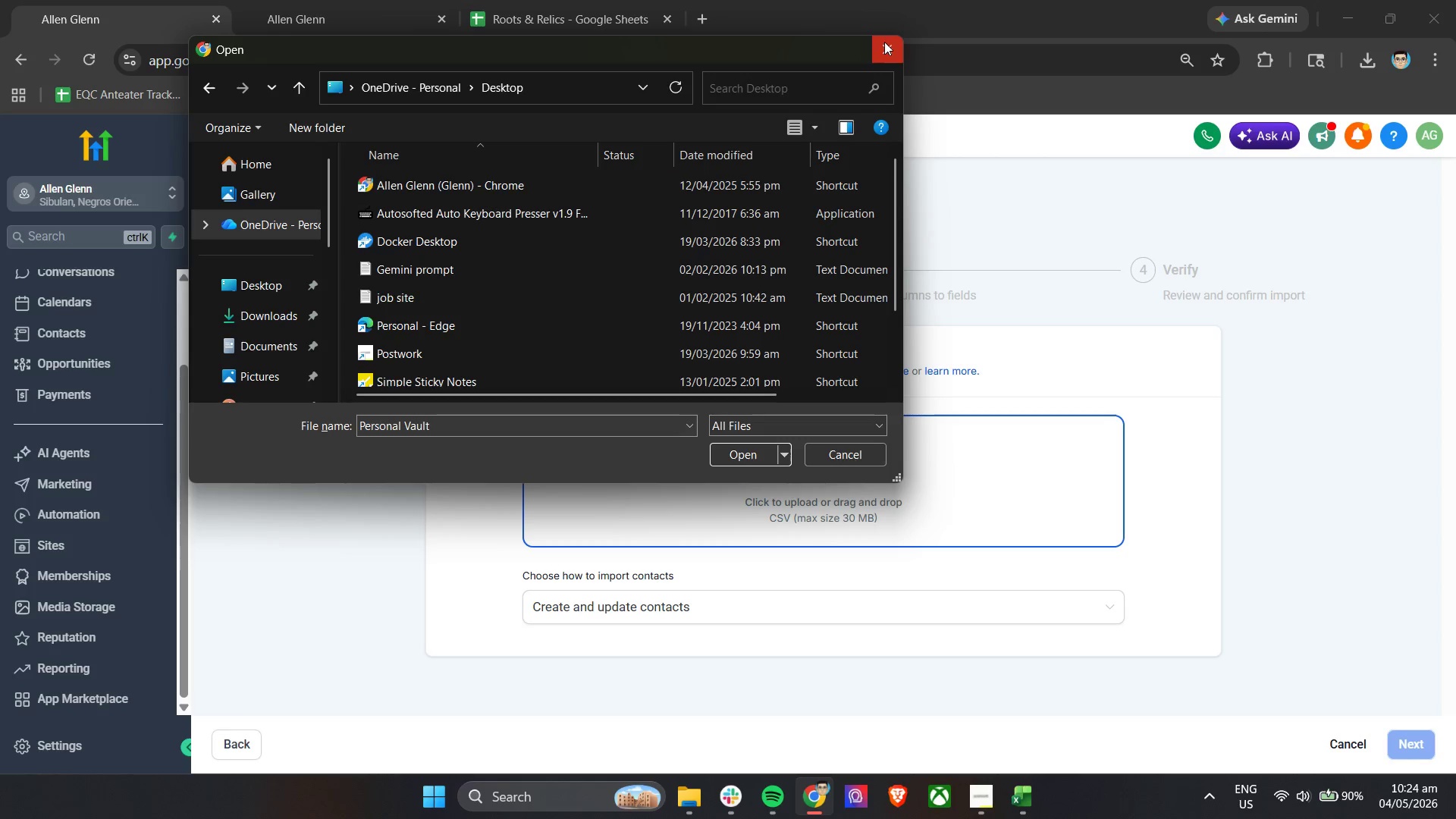 
left_click([884, 42])
 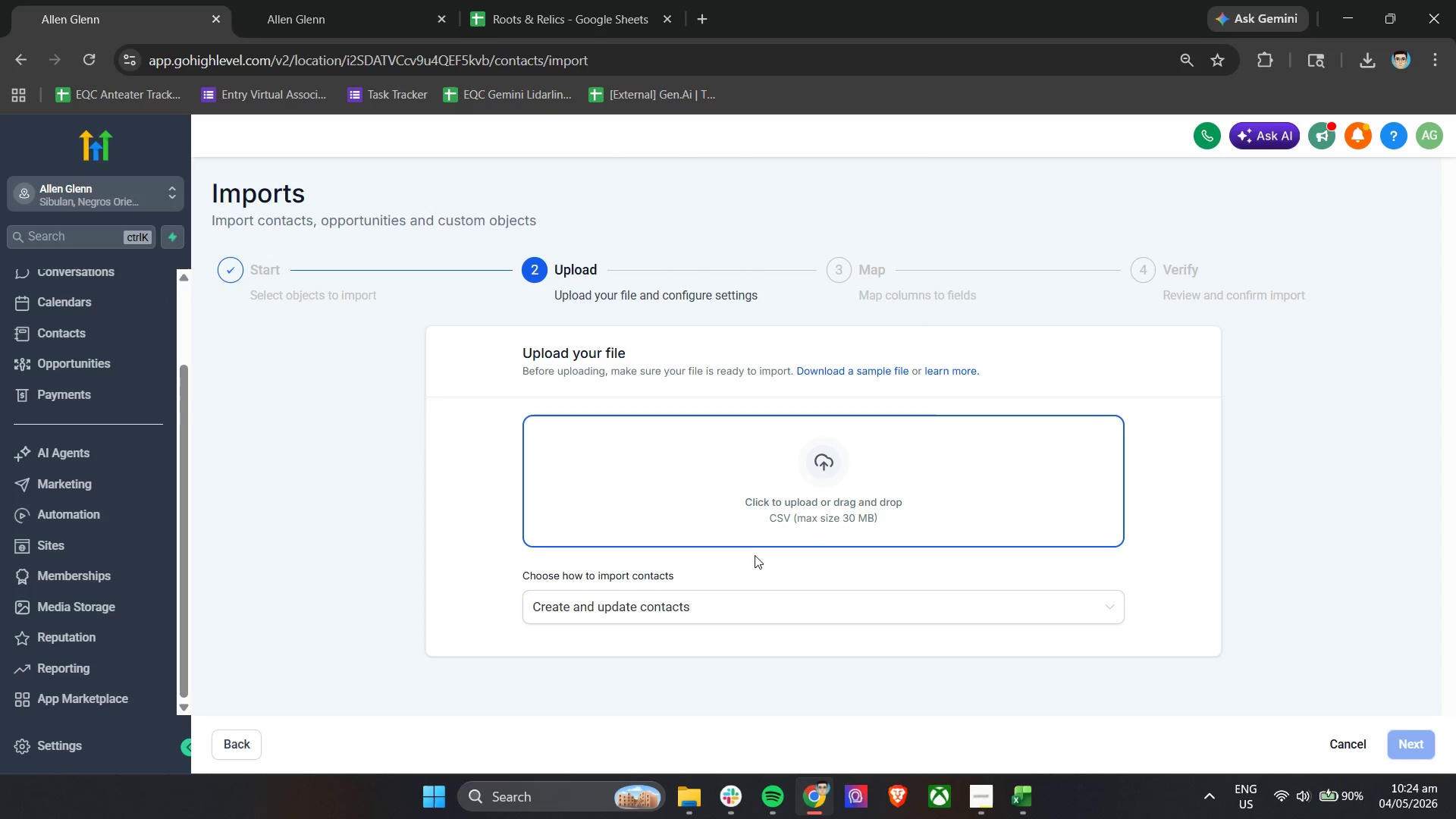 
left_click([757, 491])
 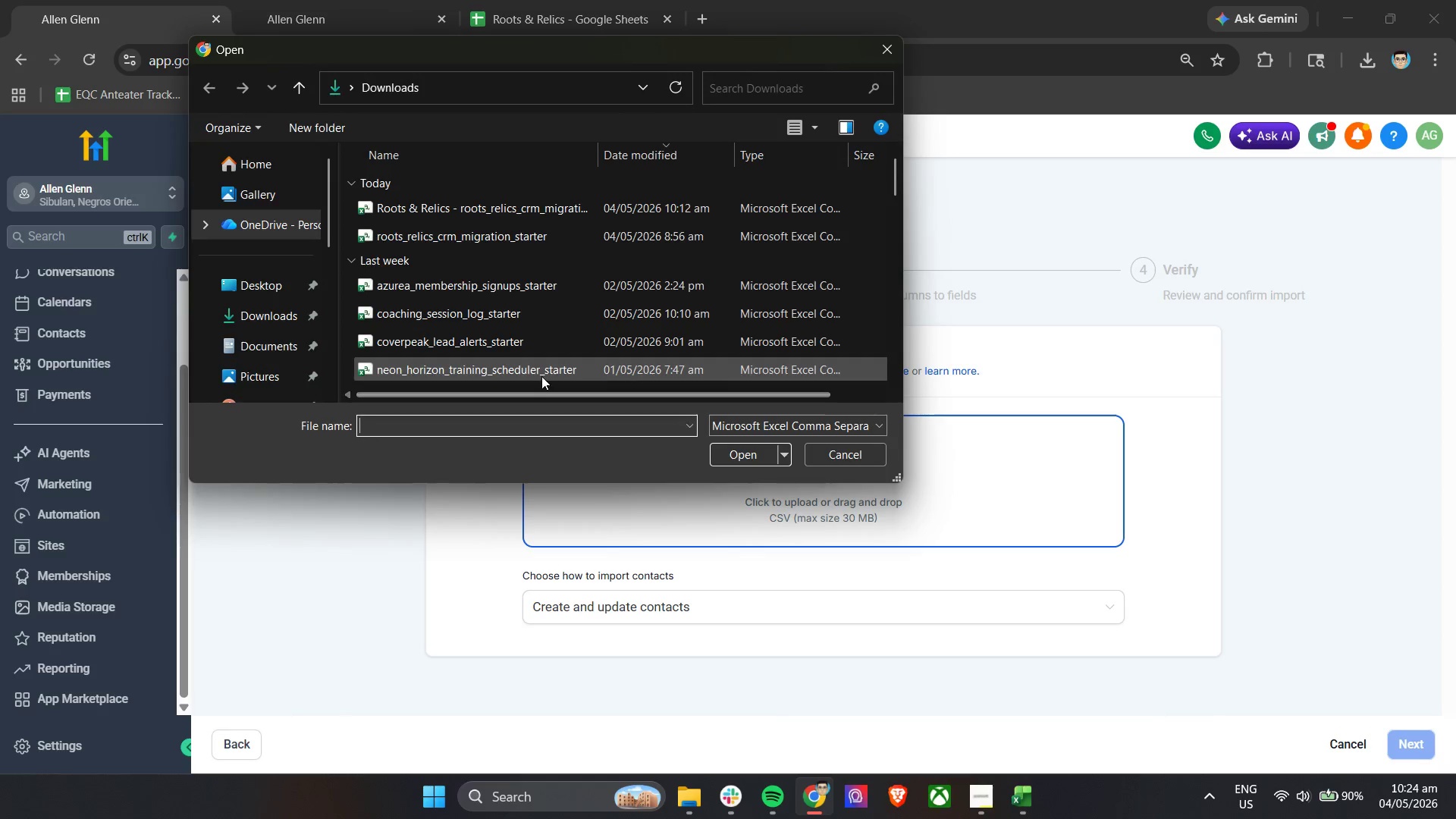 
mouse_move([554, 327])
 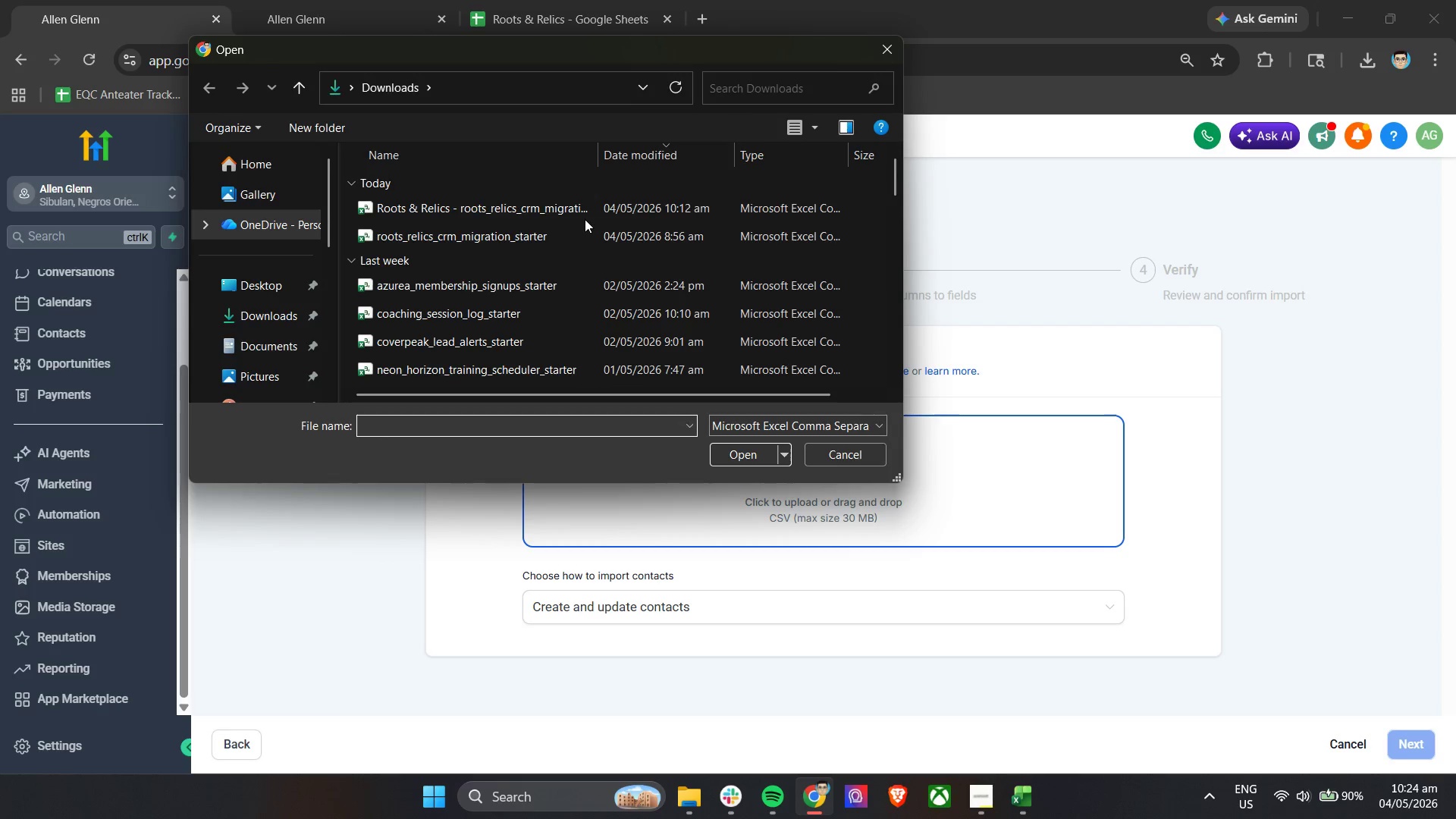 
left_click([588, 209])
 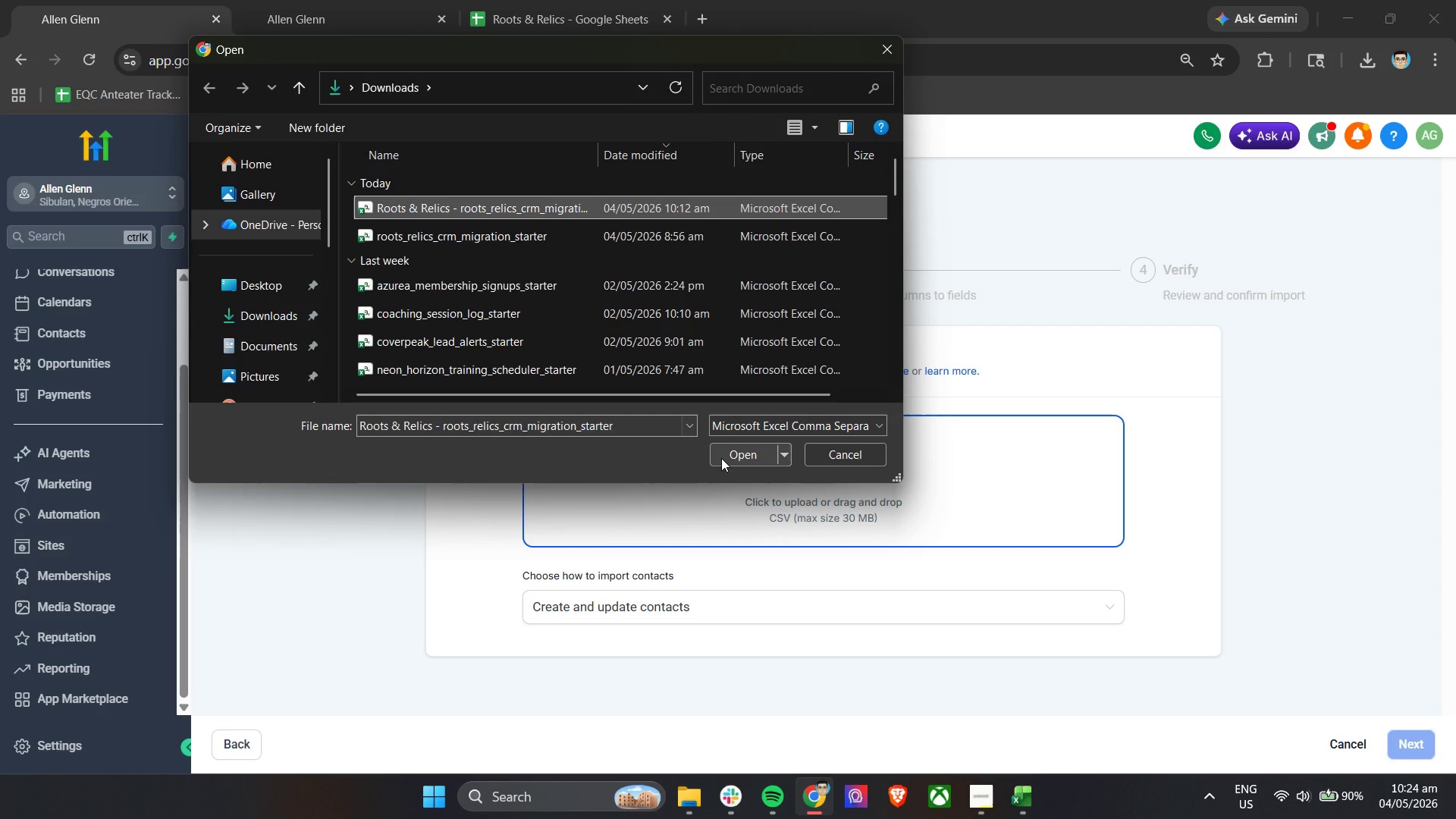 
left_click([723, 447])
 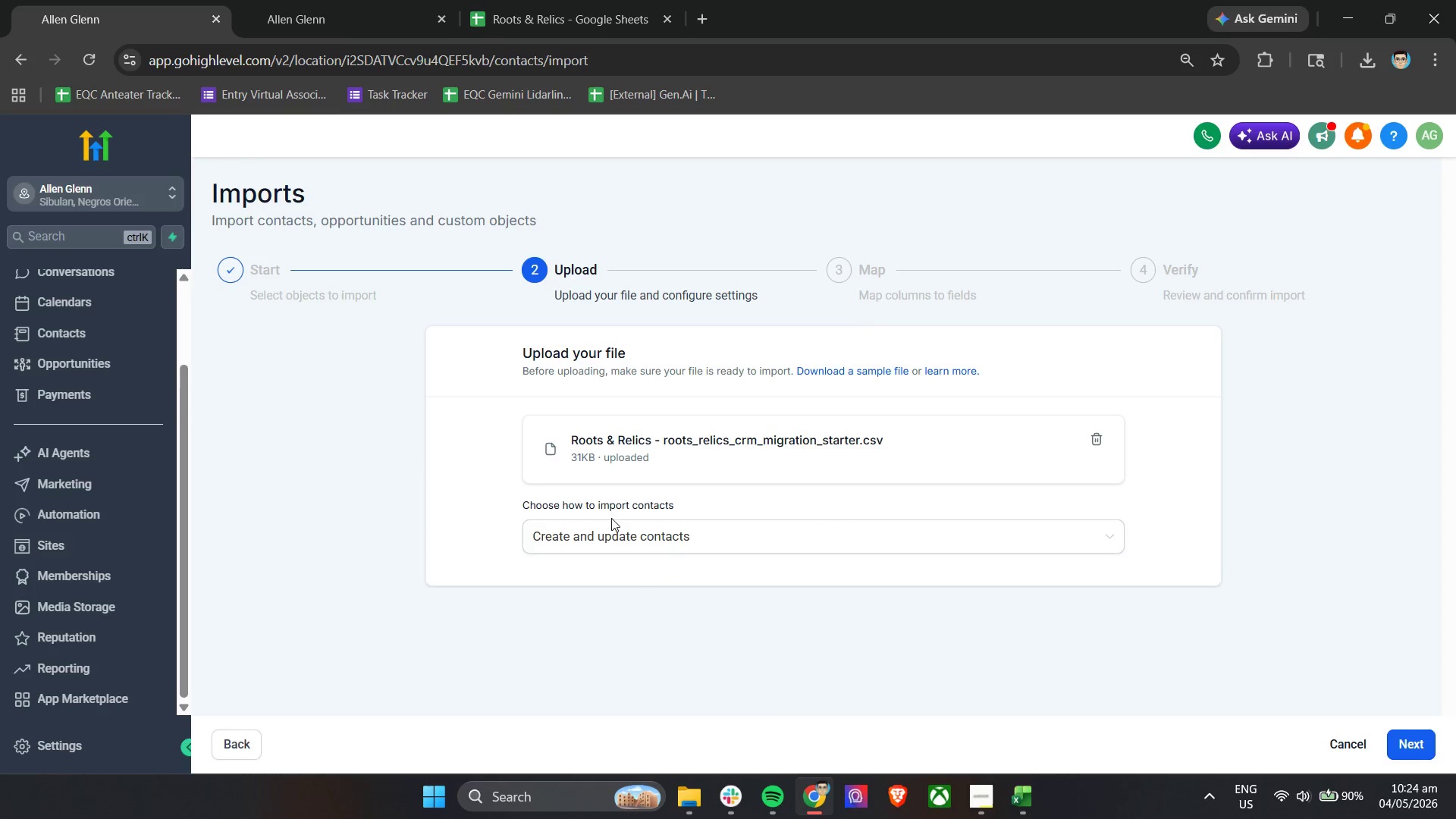 
left_click([618, 538])
 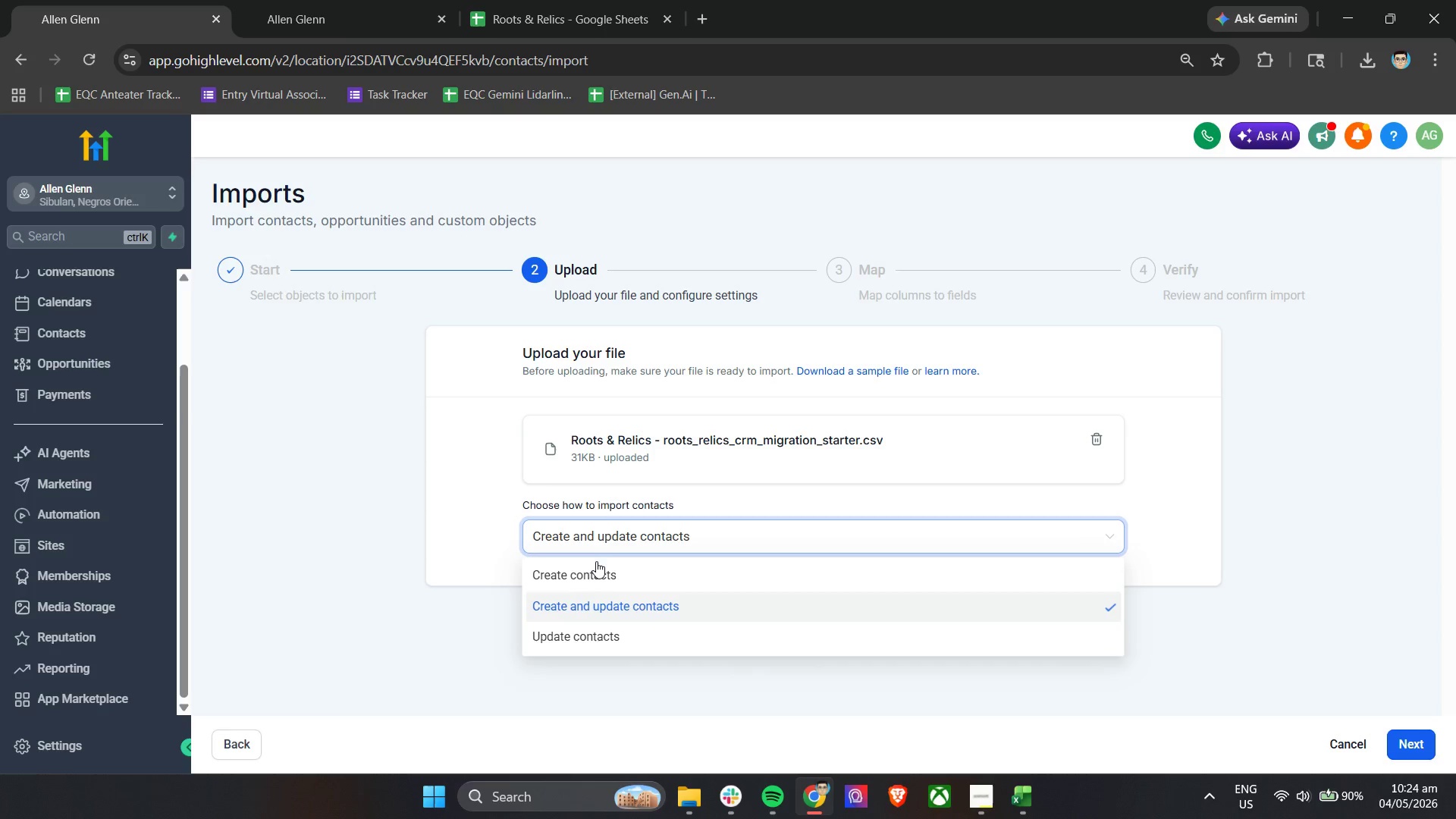 
left_click([595, 566])
 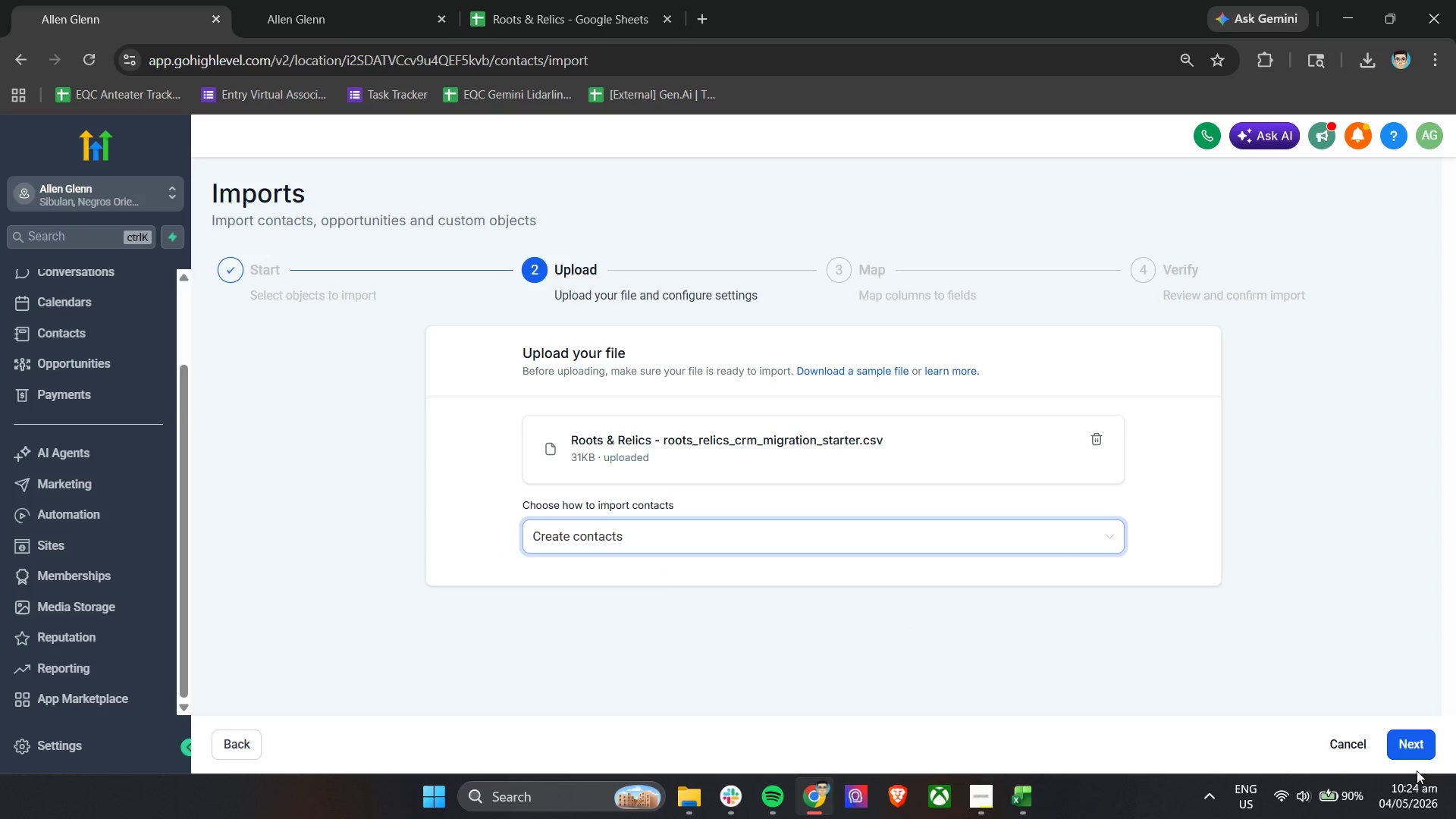 
left_click([1424, 745])
 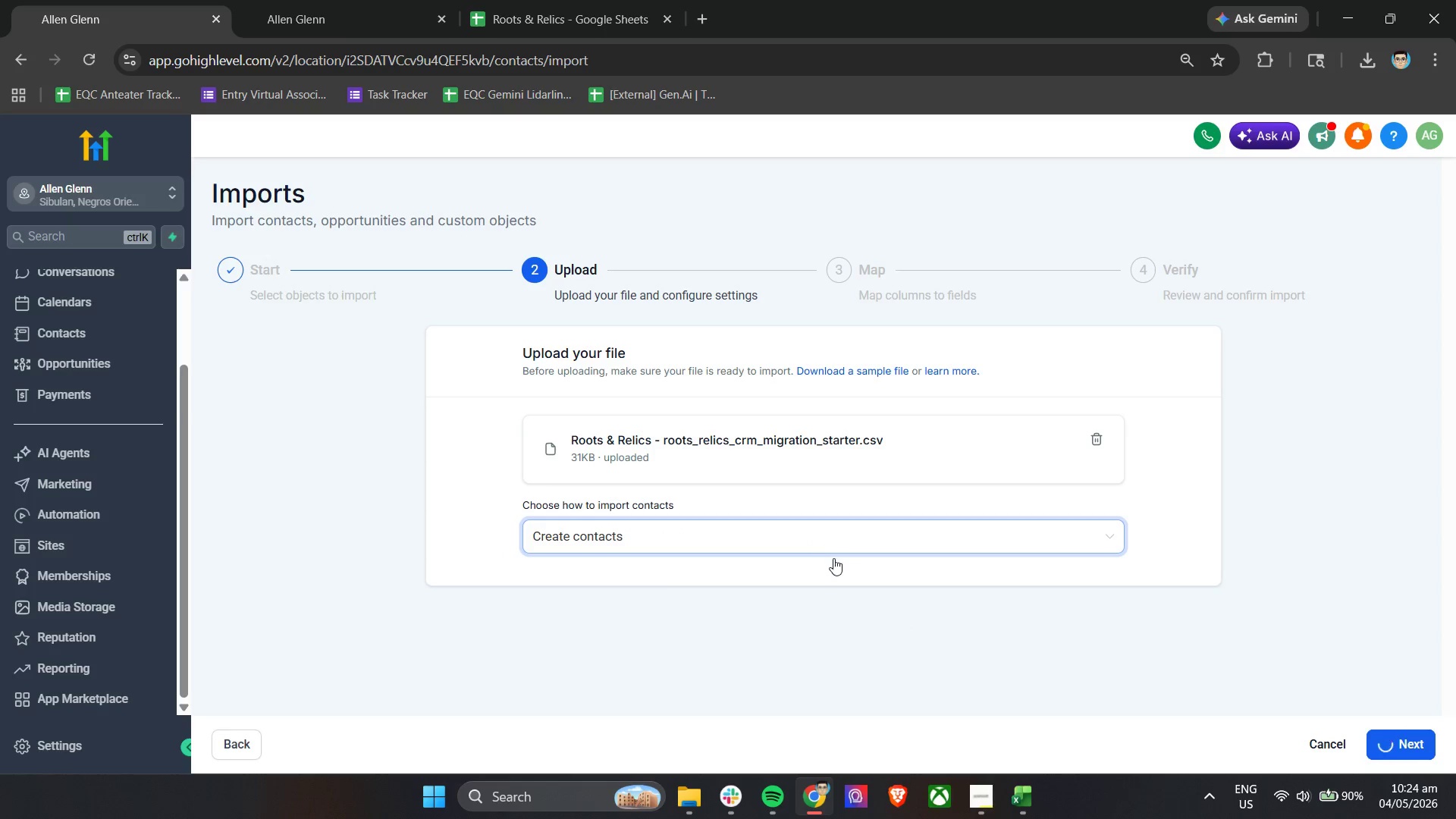 
scroll: coordinate [400, 520], scroll_direction: down, amount: 4.0
 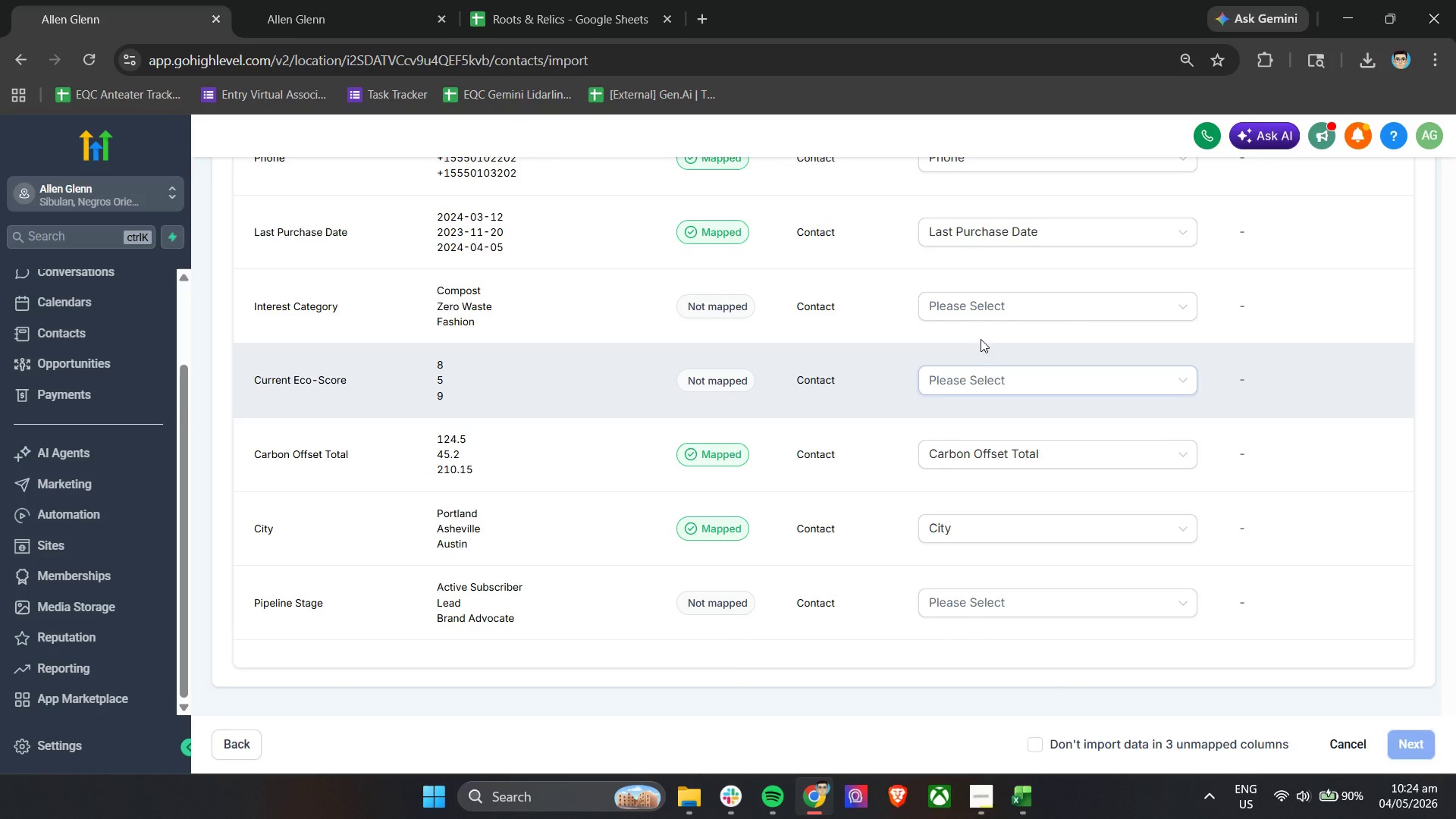 
double_click([998, 303])
 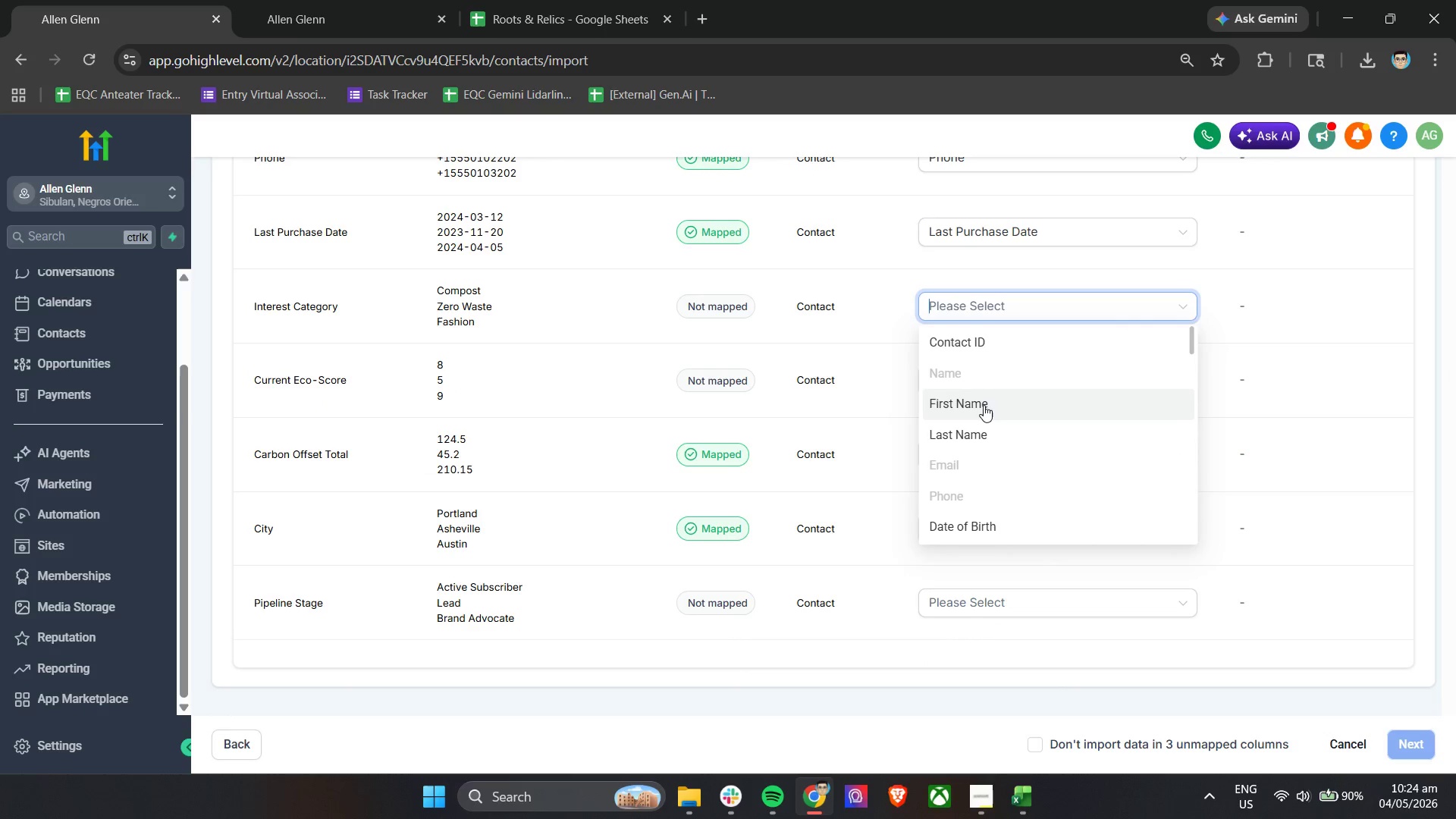 
type(inte)
 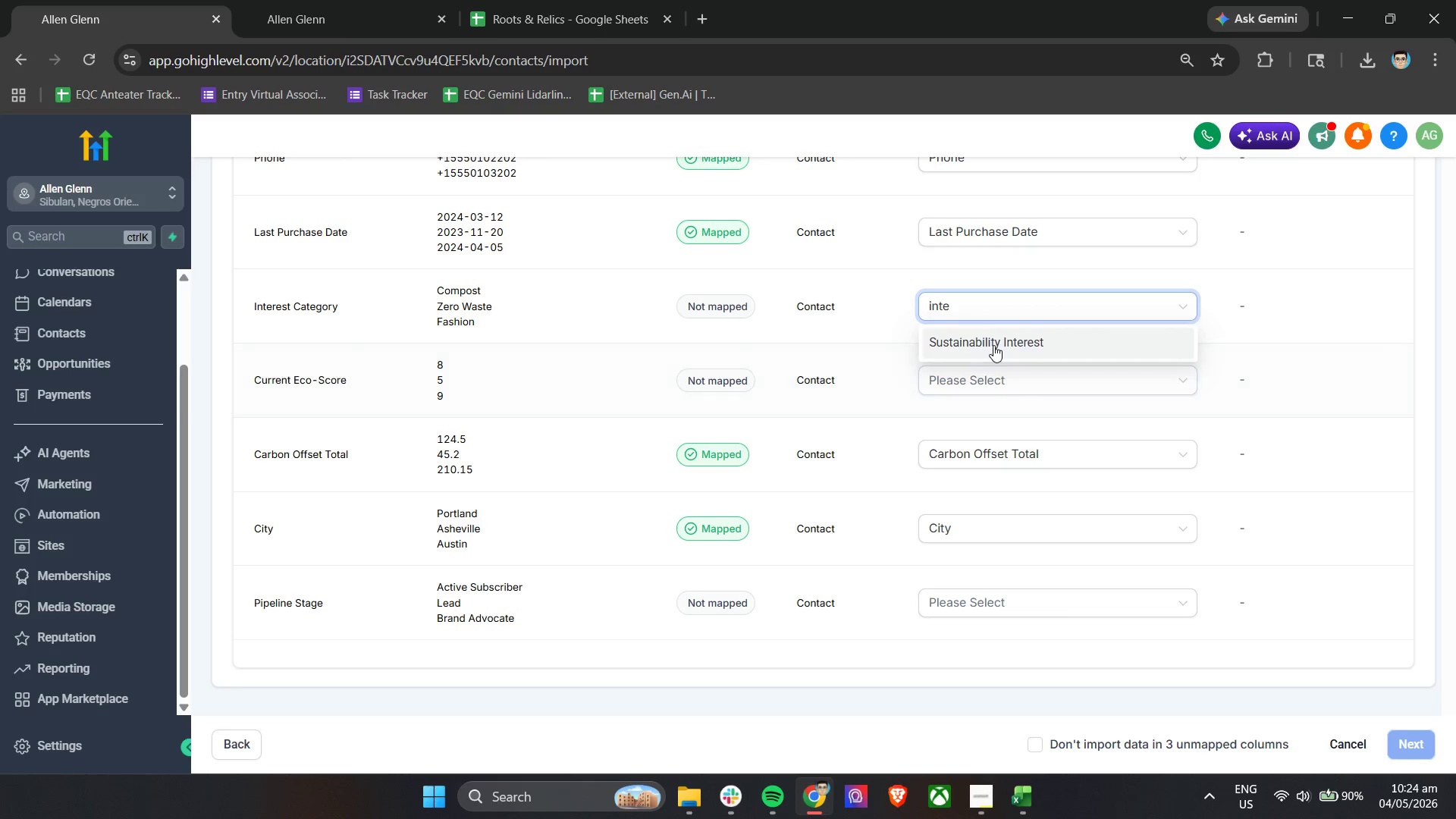 
double_click([966, 385])
 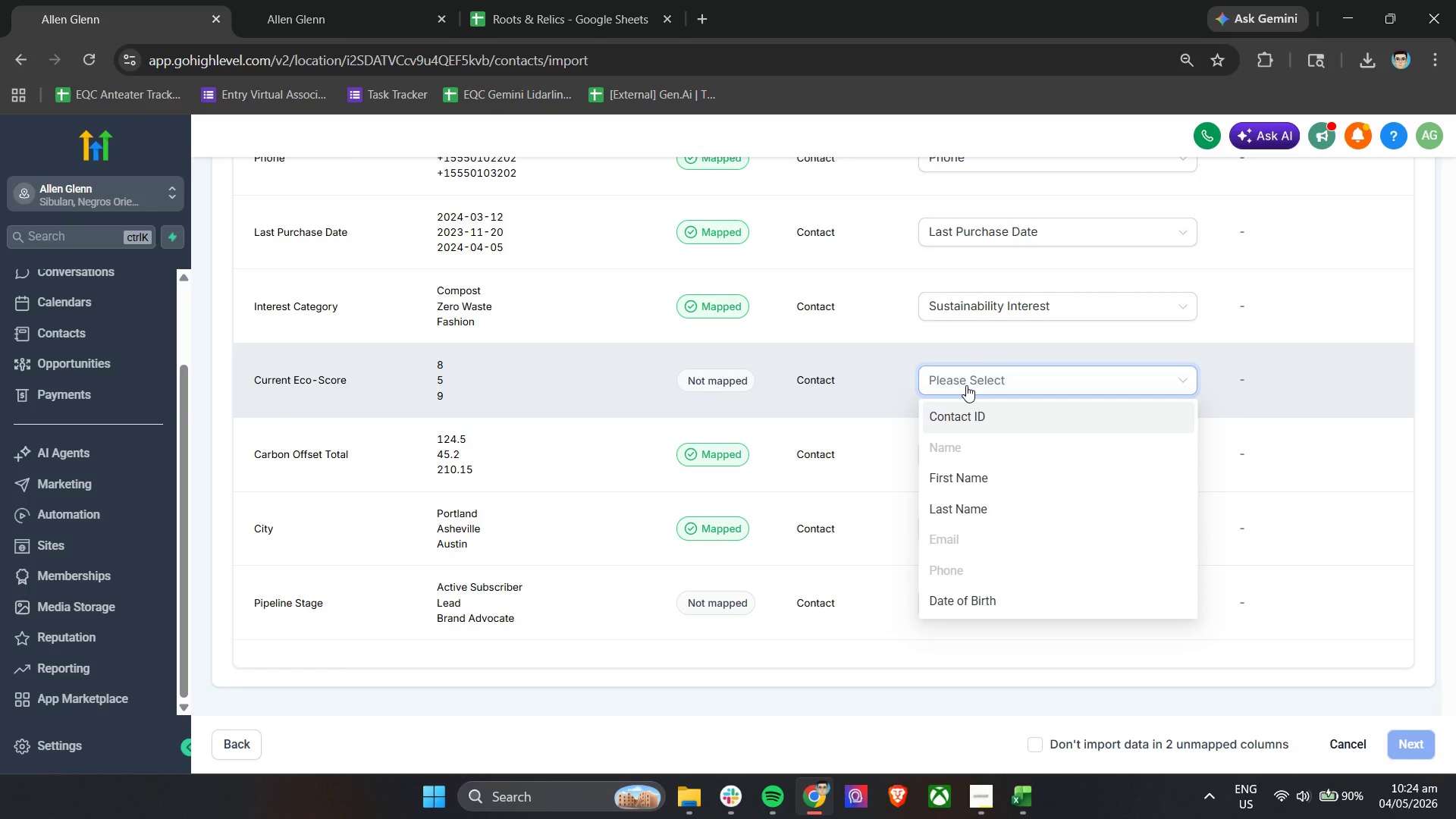 
type(ec)
 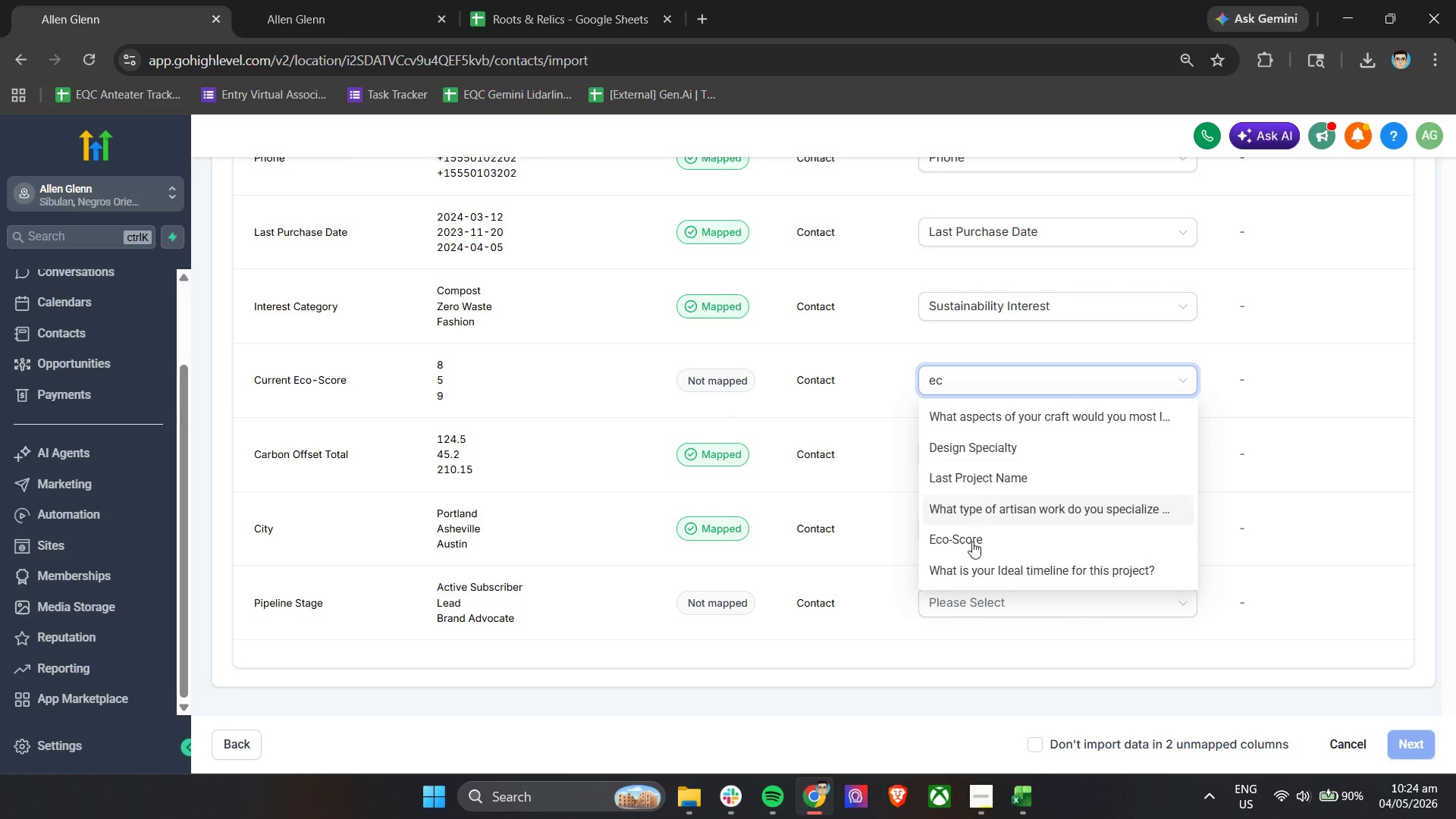 
left_click([974, 541])
 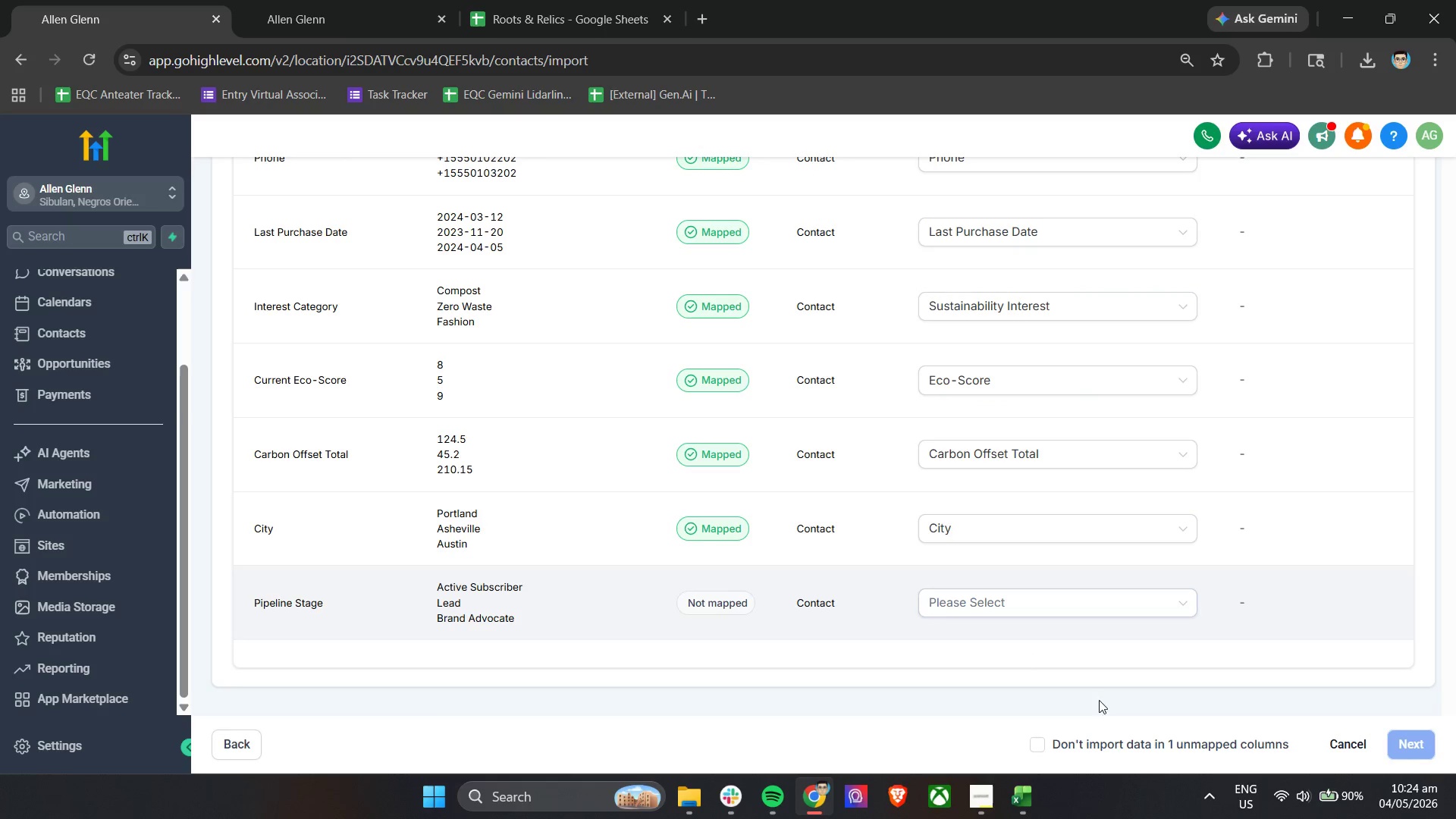 
left_click([1048, 744])
 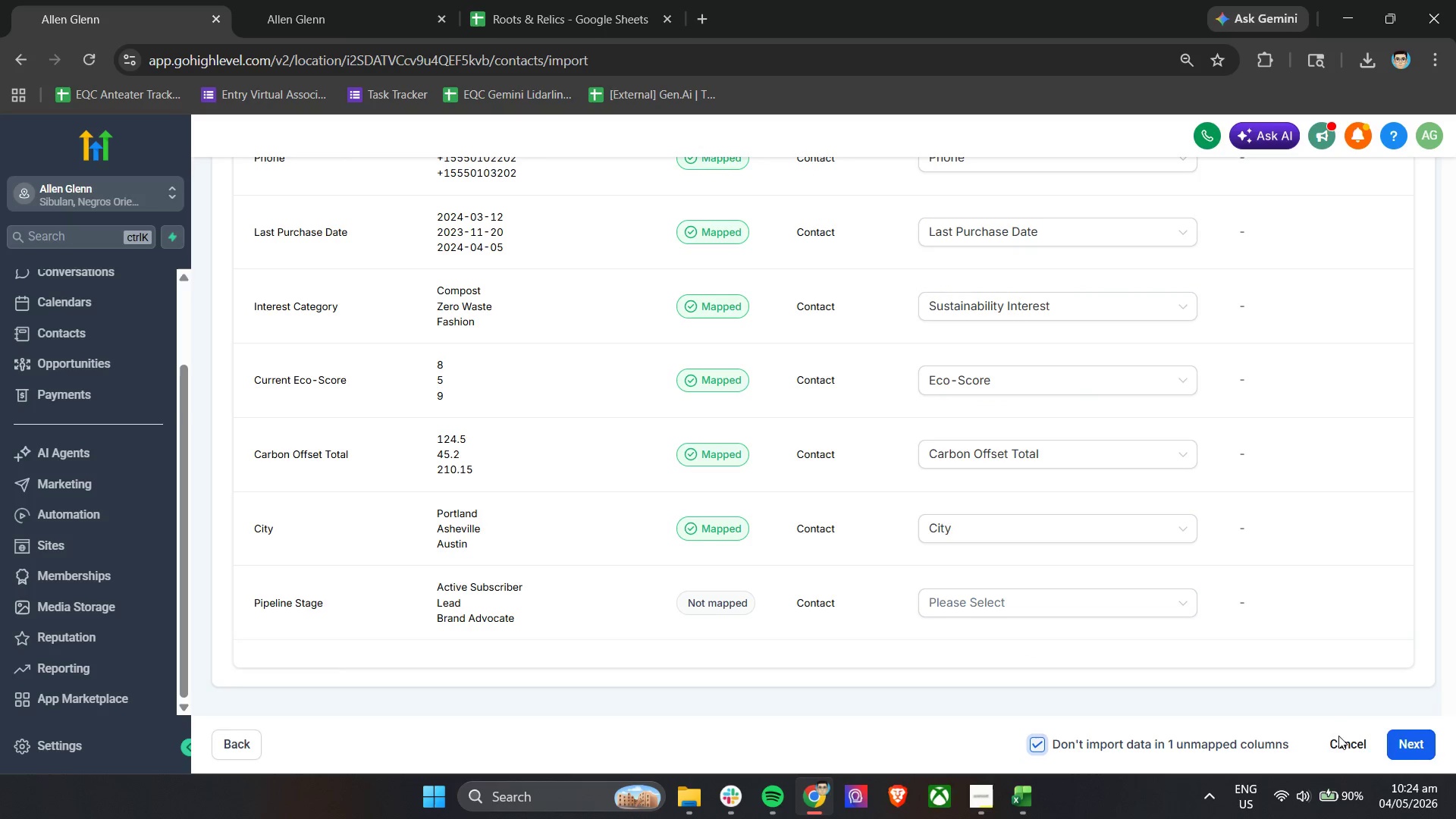 
left_click([1409, 746])
 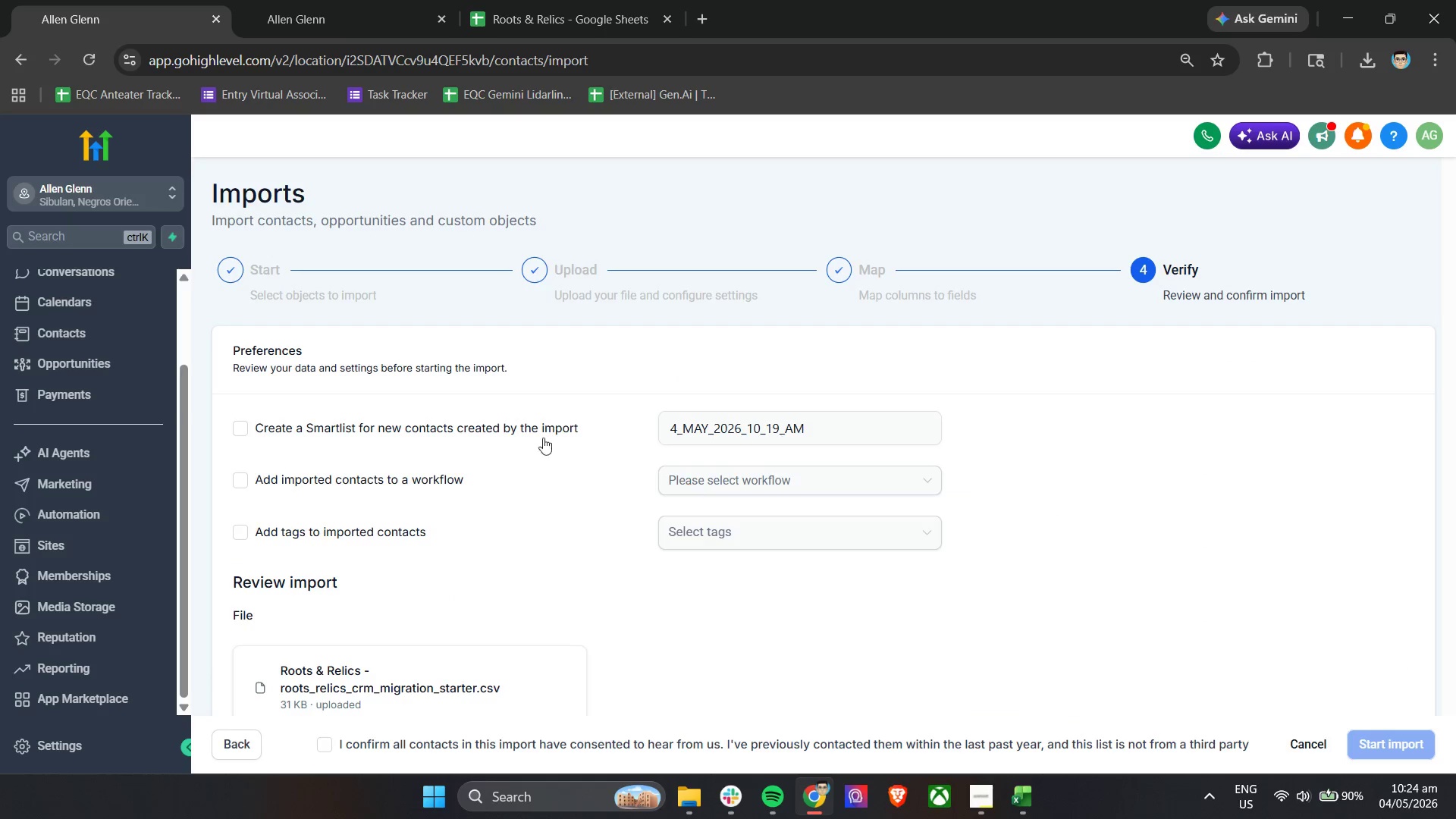 
left_click([293, 422])
 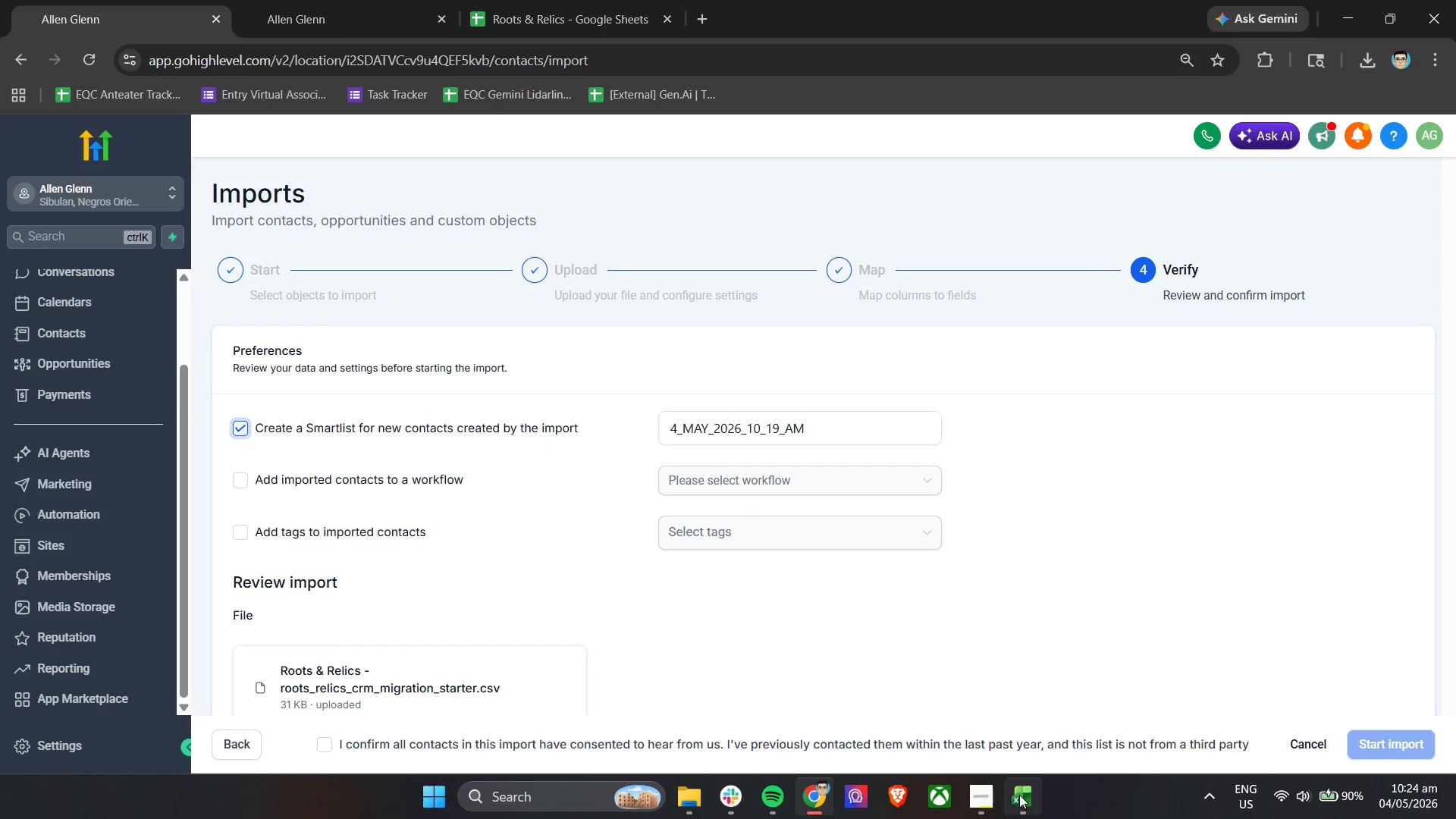 
left_click([978, 798])